 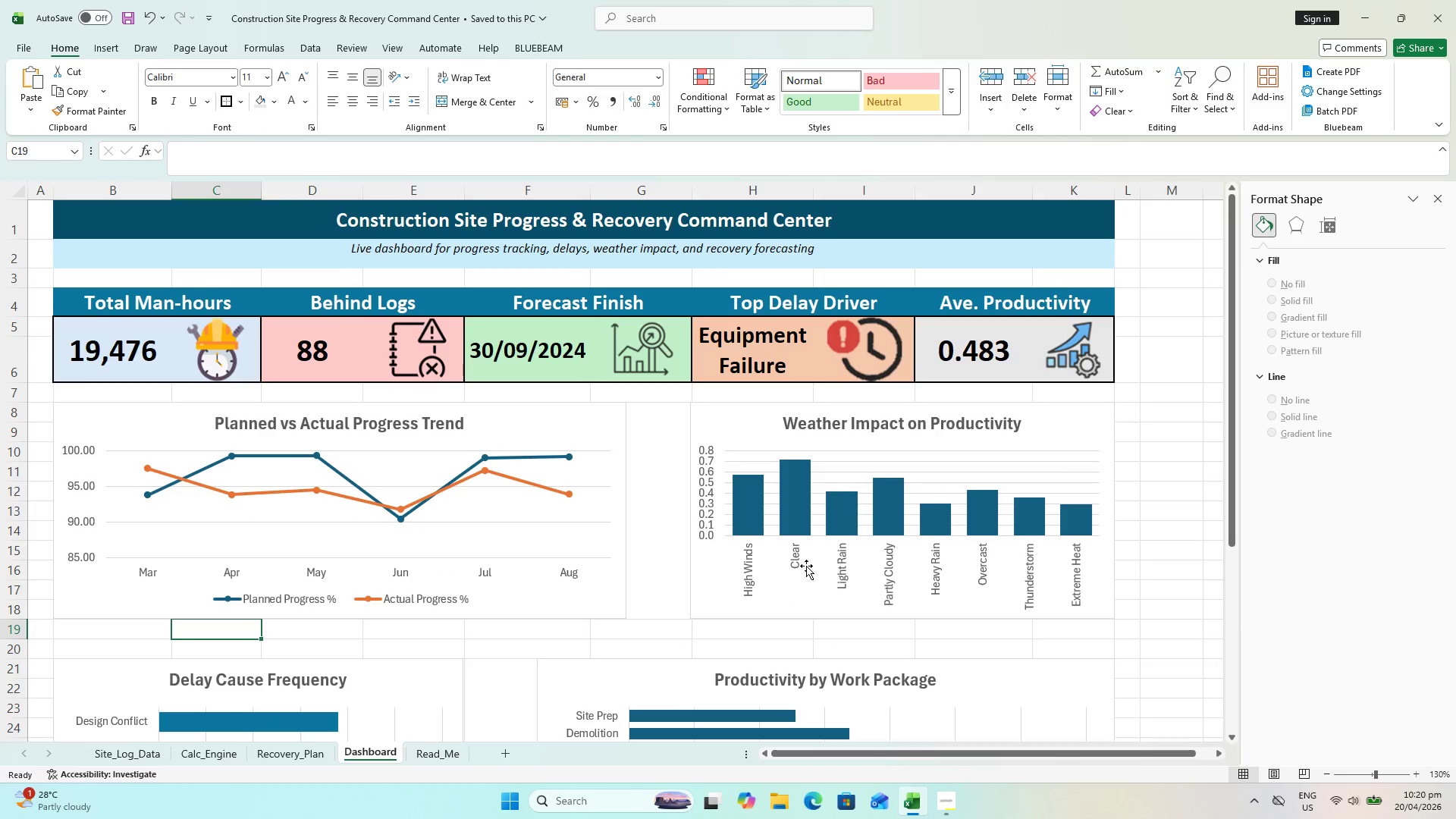 
key(Control+S)
 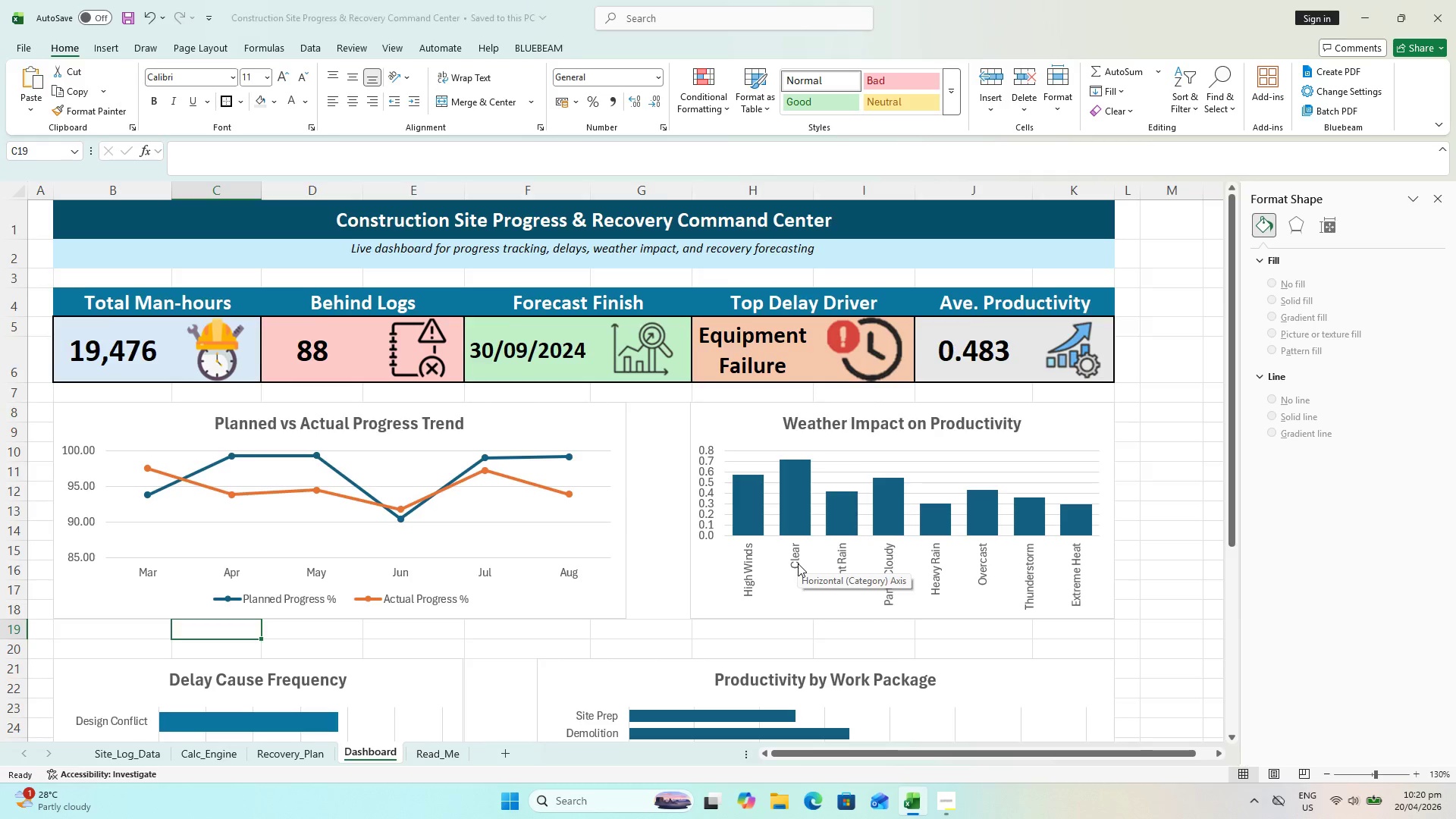 
scroll: coordinate [798, 563], scroll_direction: down, amount: 2.0
 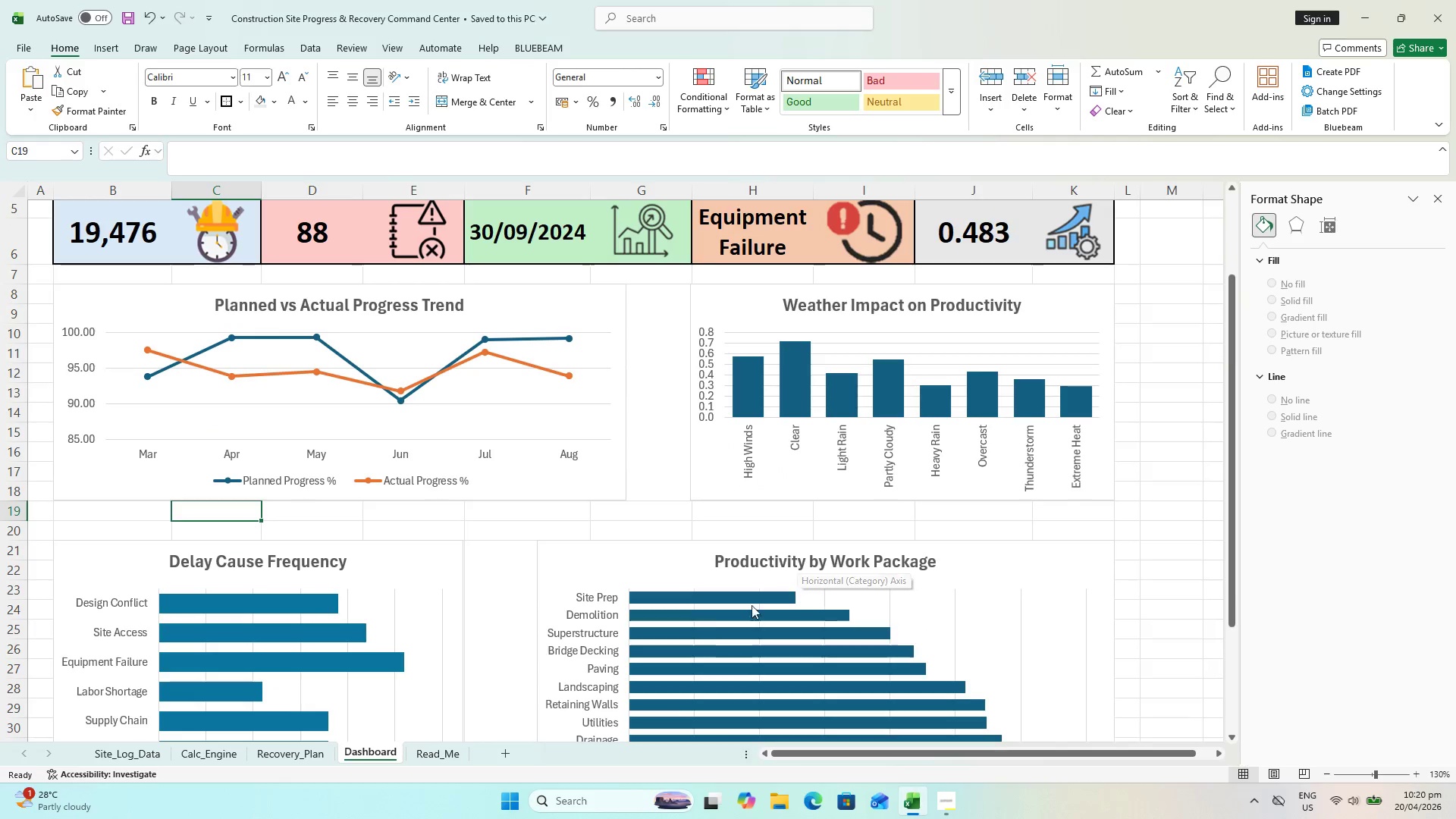 
mouse_move([692, 627])
 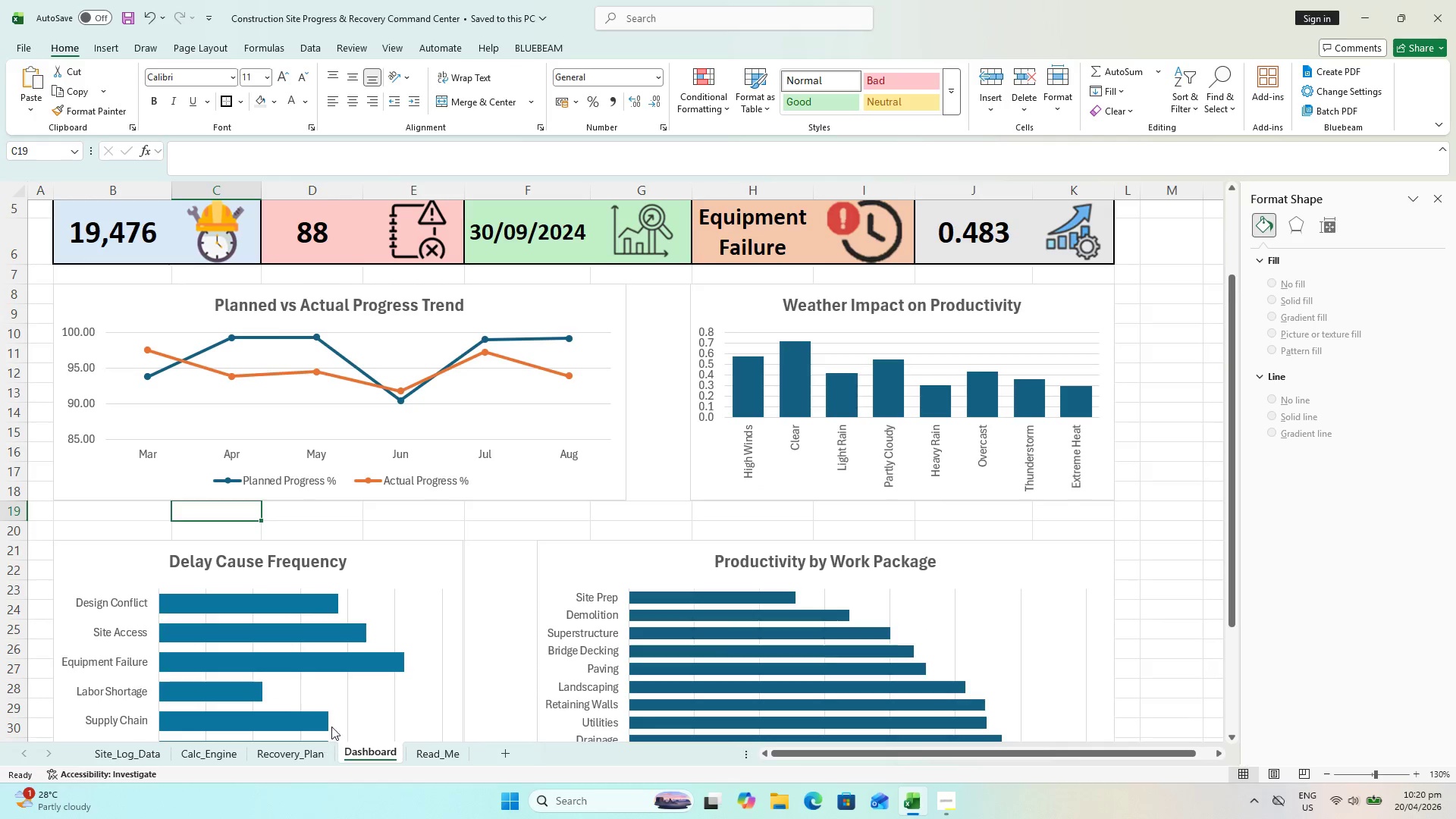 
scroll: coordinate [333, 725], scroll_direction: down, amount: 4.0
 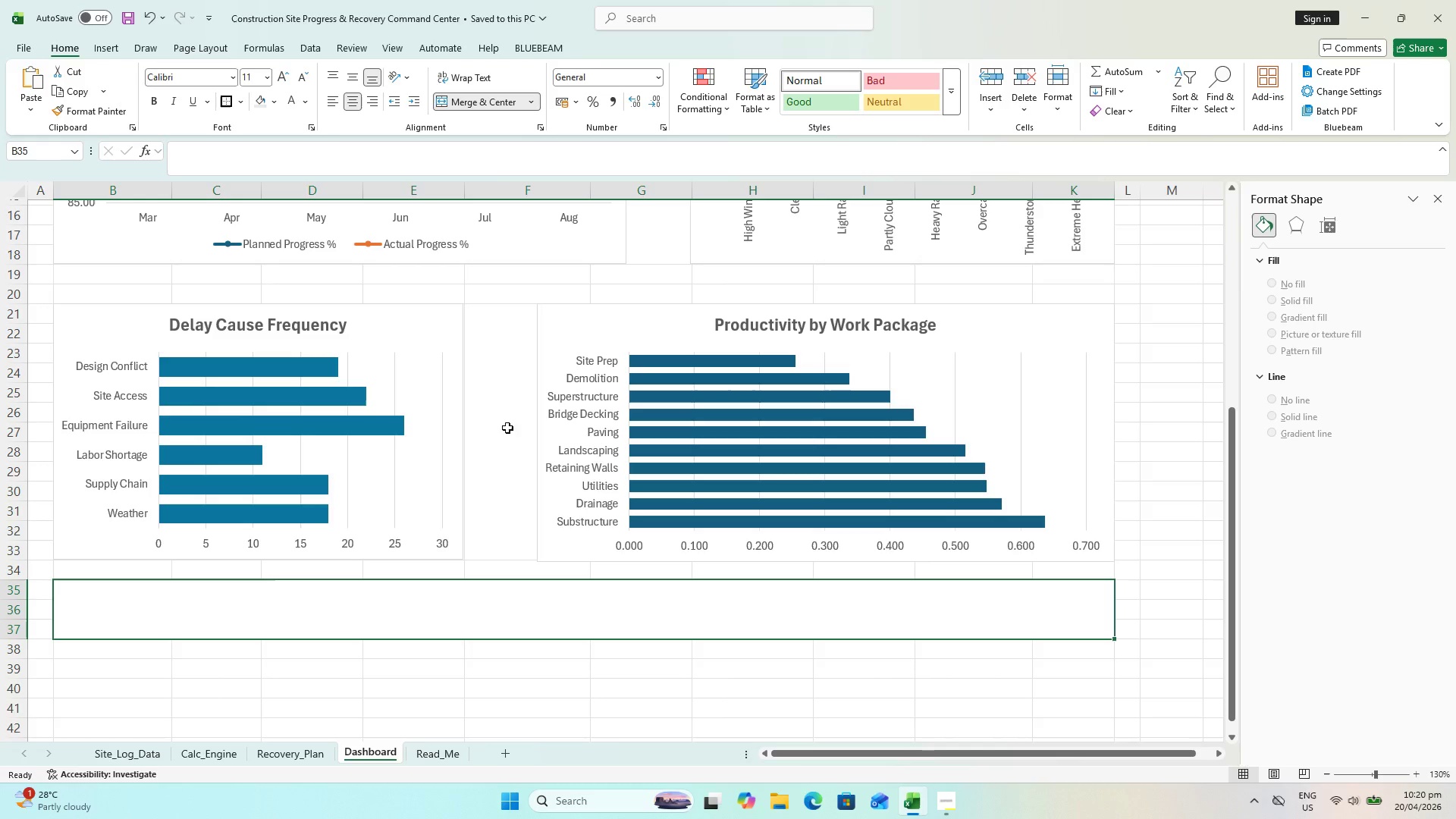 
wait(5.98)
 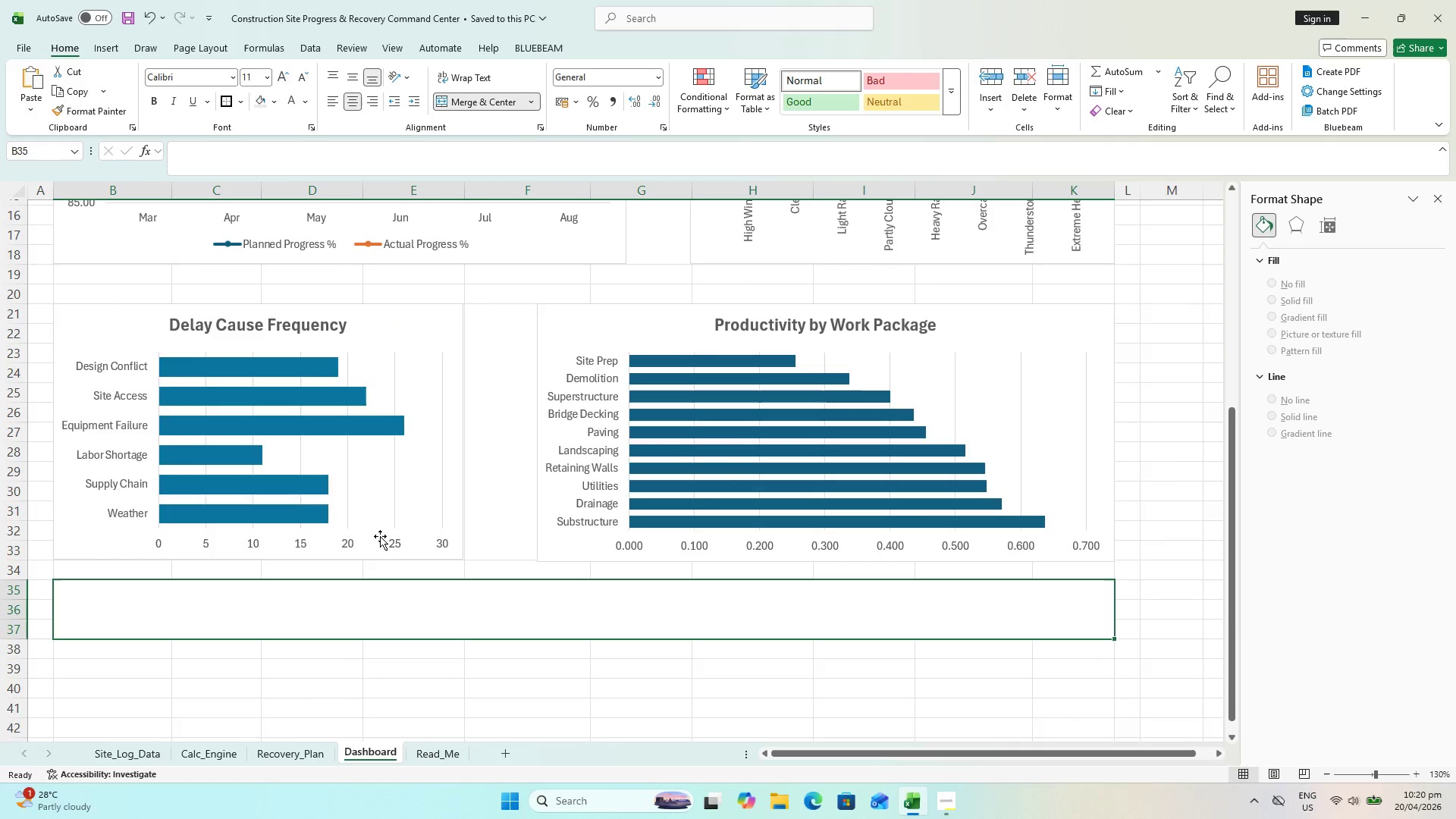 
left_click_drag(start_coordinate=[414, 708], to_coordinate=[416, 704])
 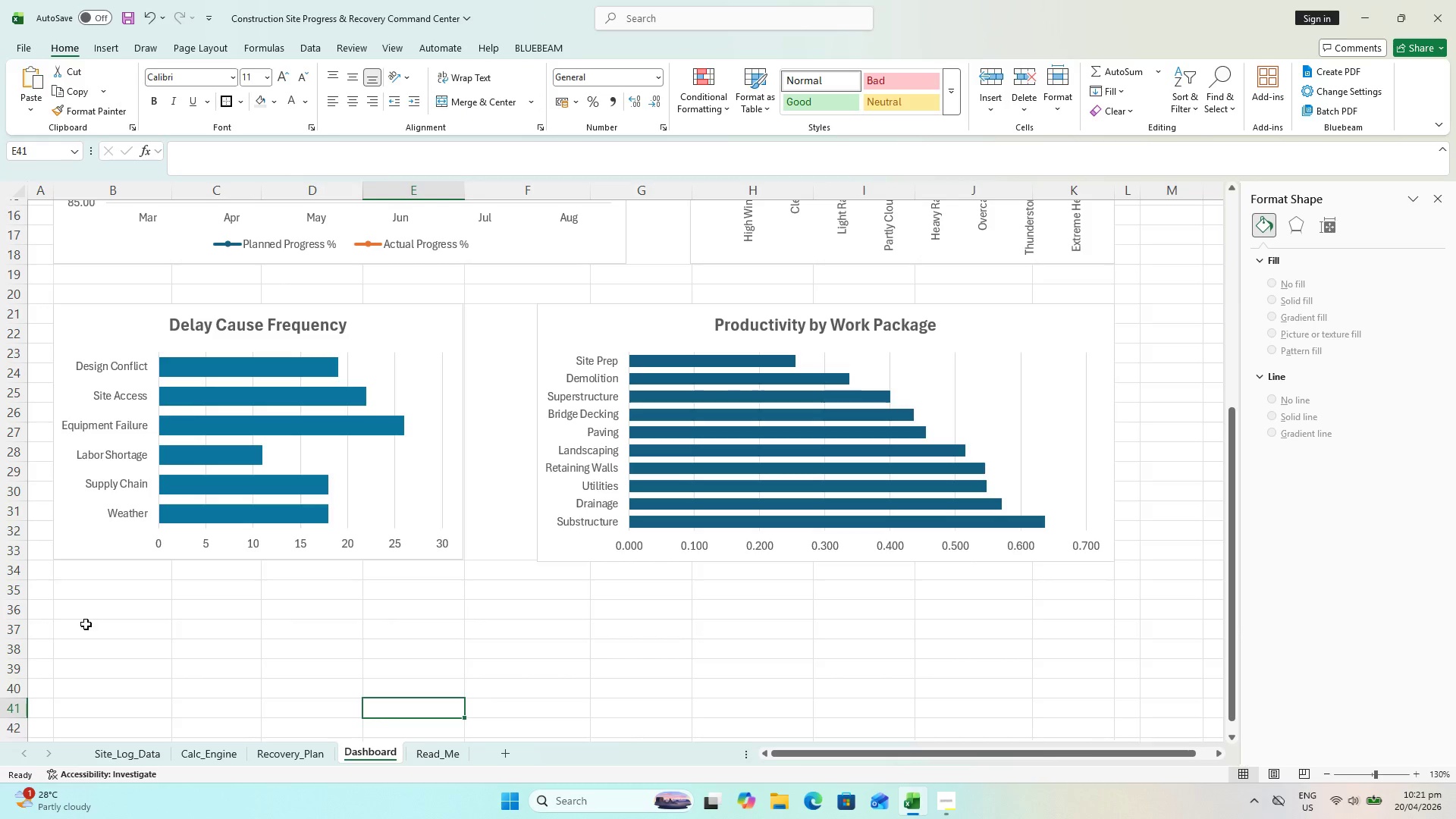 
left_click([86, 616])
 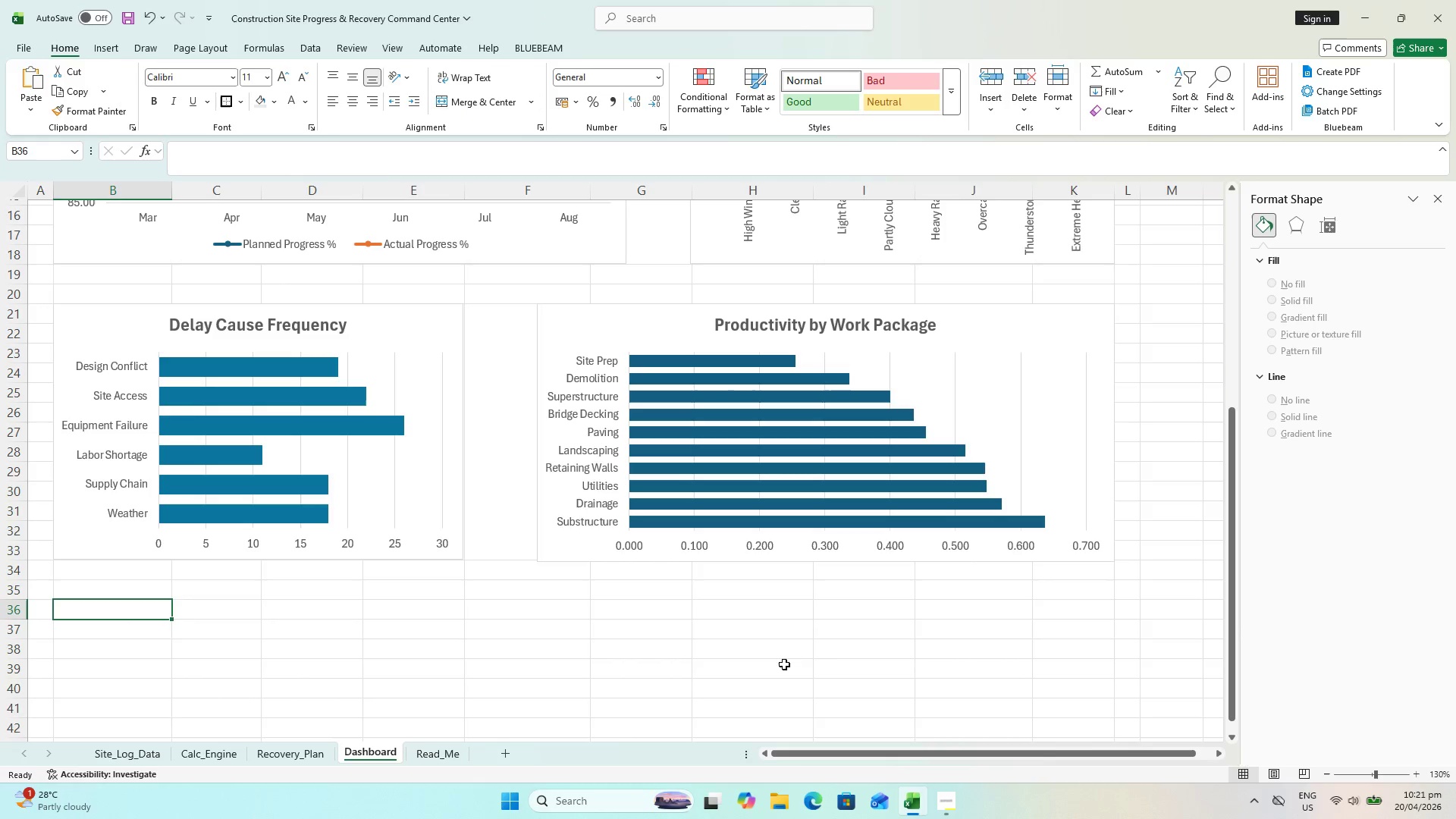 
hold_key(key=ShiftLeft, duration=1.0)
left_click([1094, 617])
 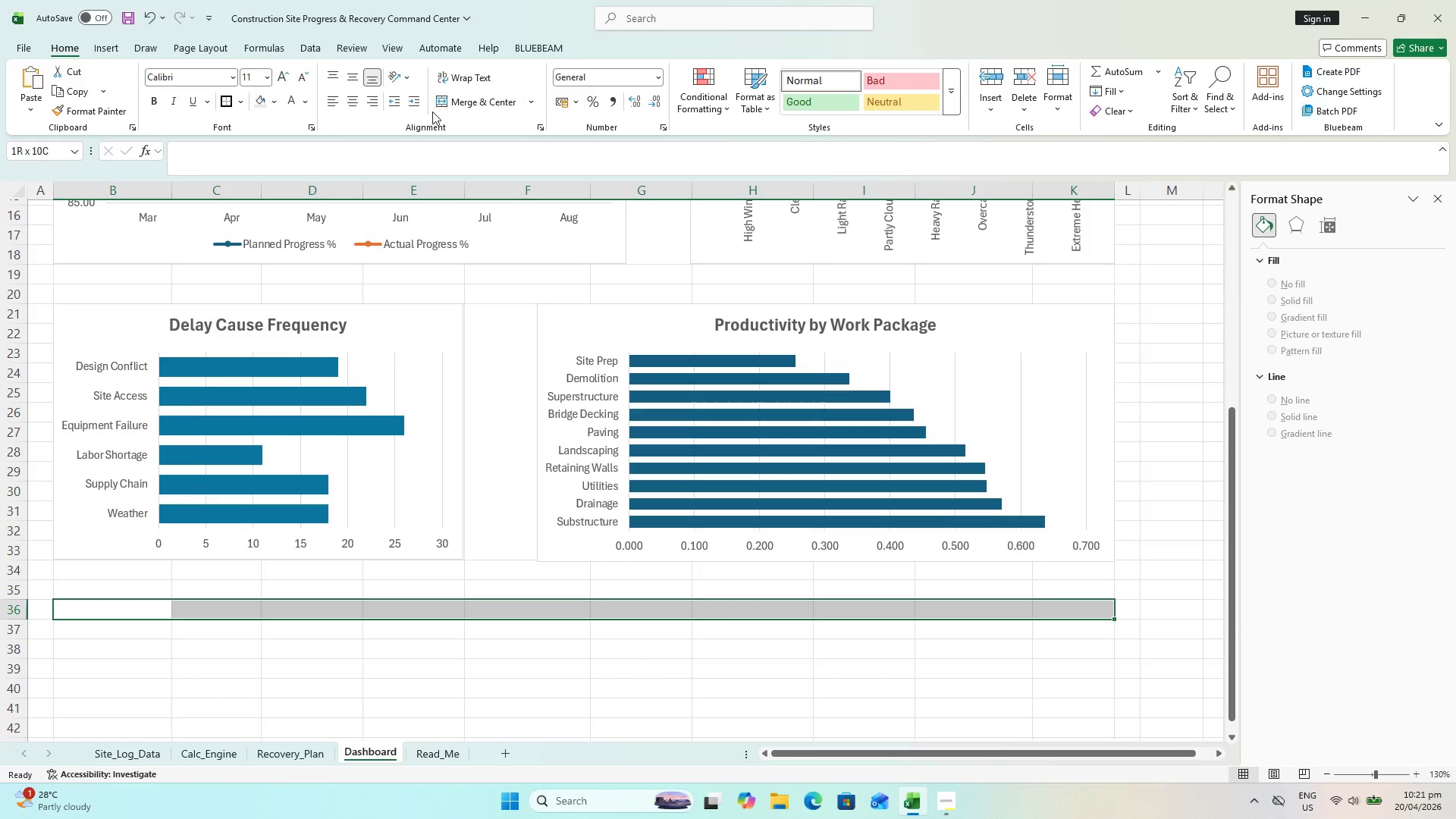 
left_click_drag(start_coordinate=[432, 111], to_coordinate=[436, 110])
 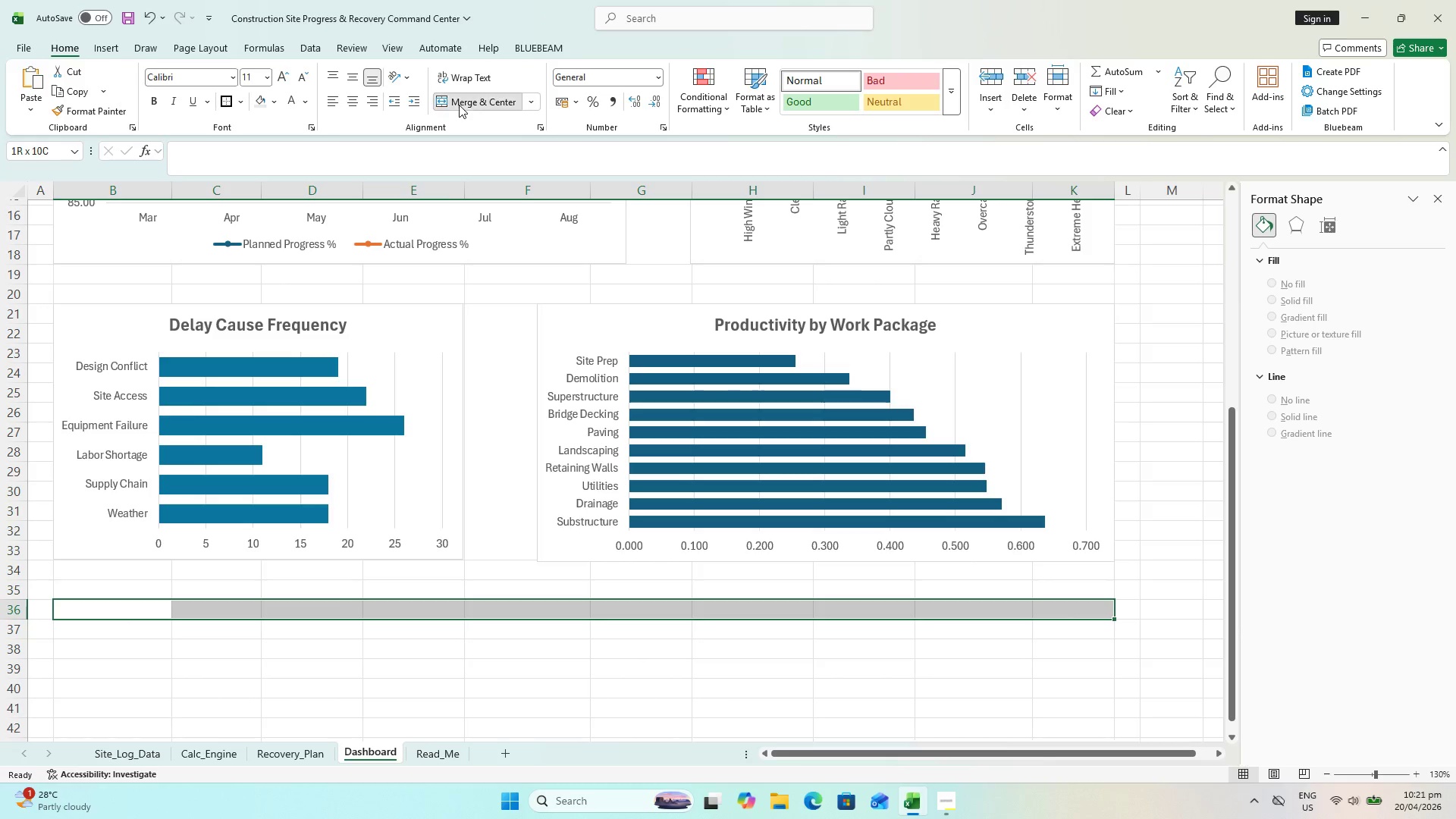 
double_click([459, 105])
 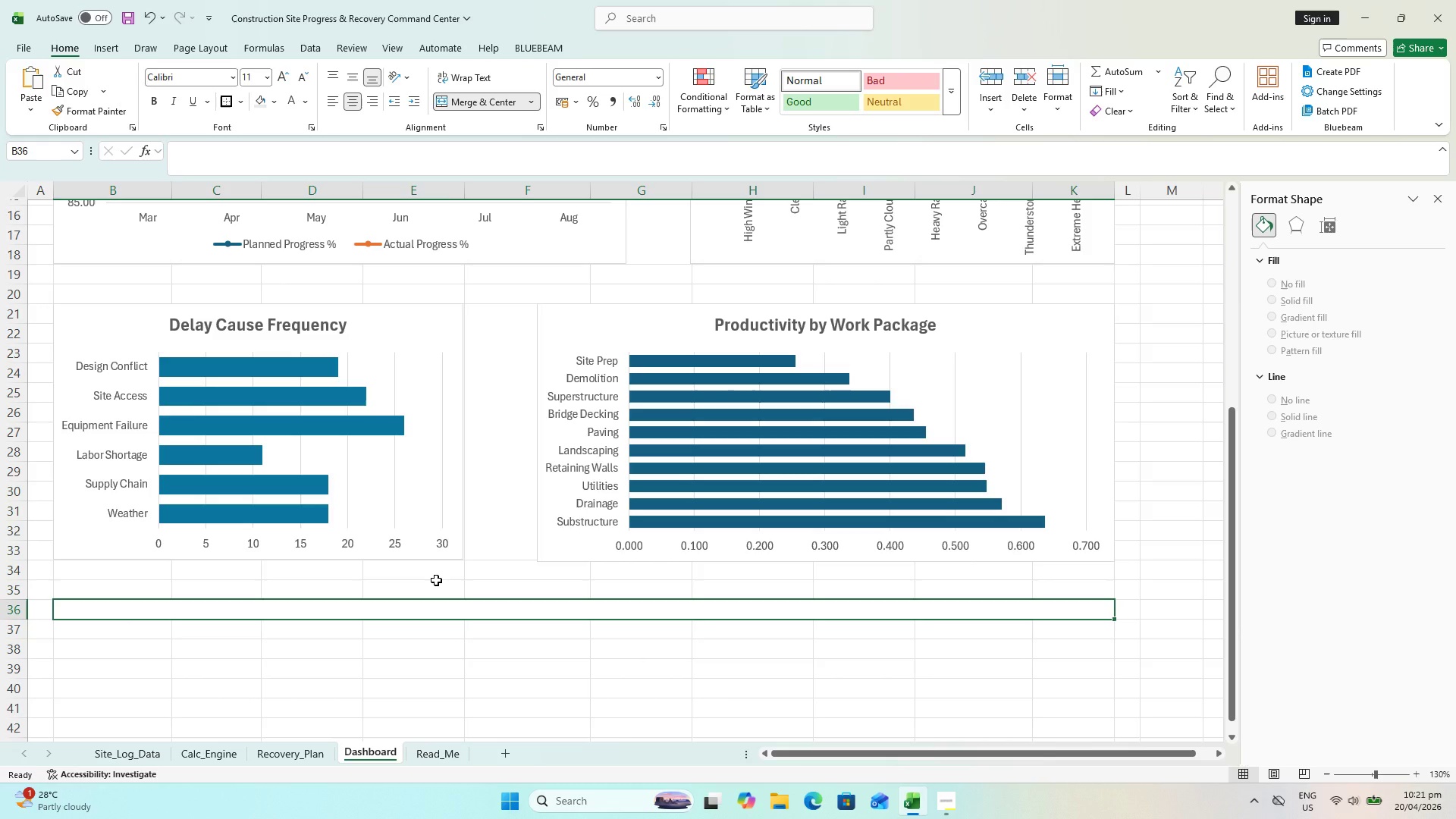 
type(Dash )
key(Backspace)
type(board)
 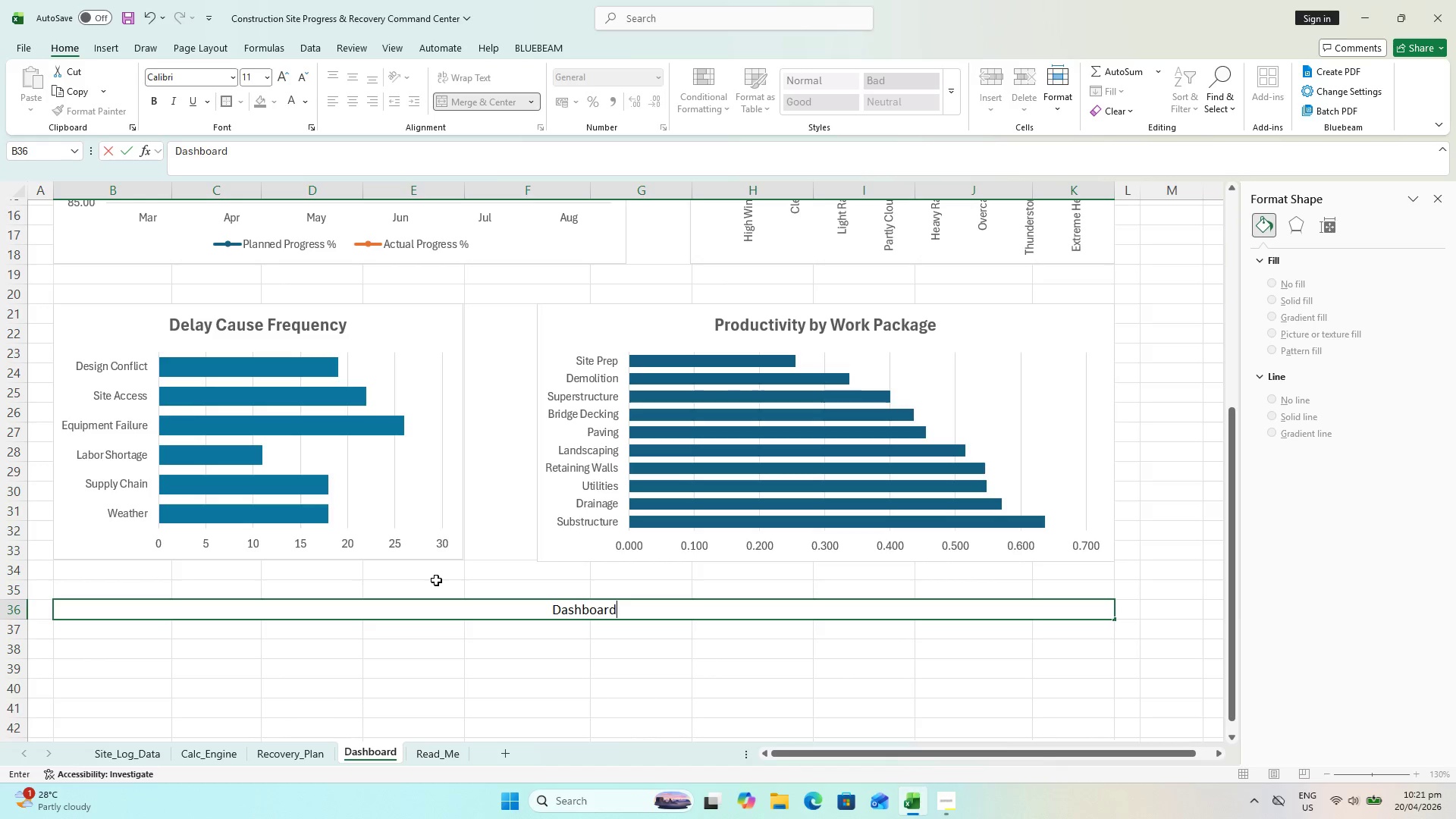 
type( updates automatically when new site logs)
 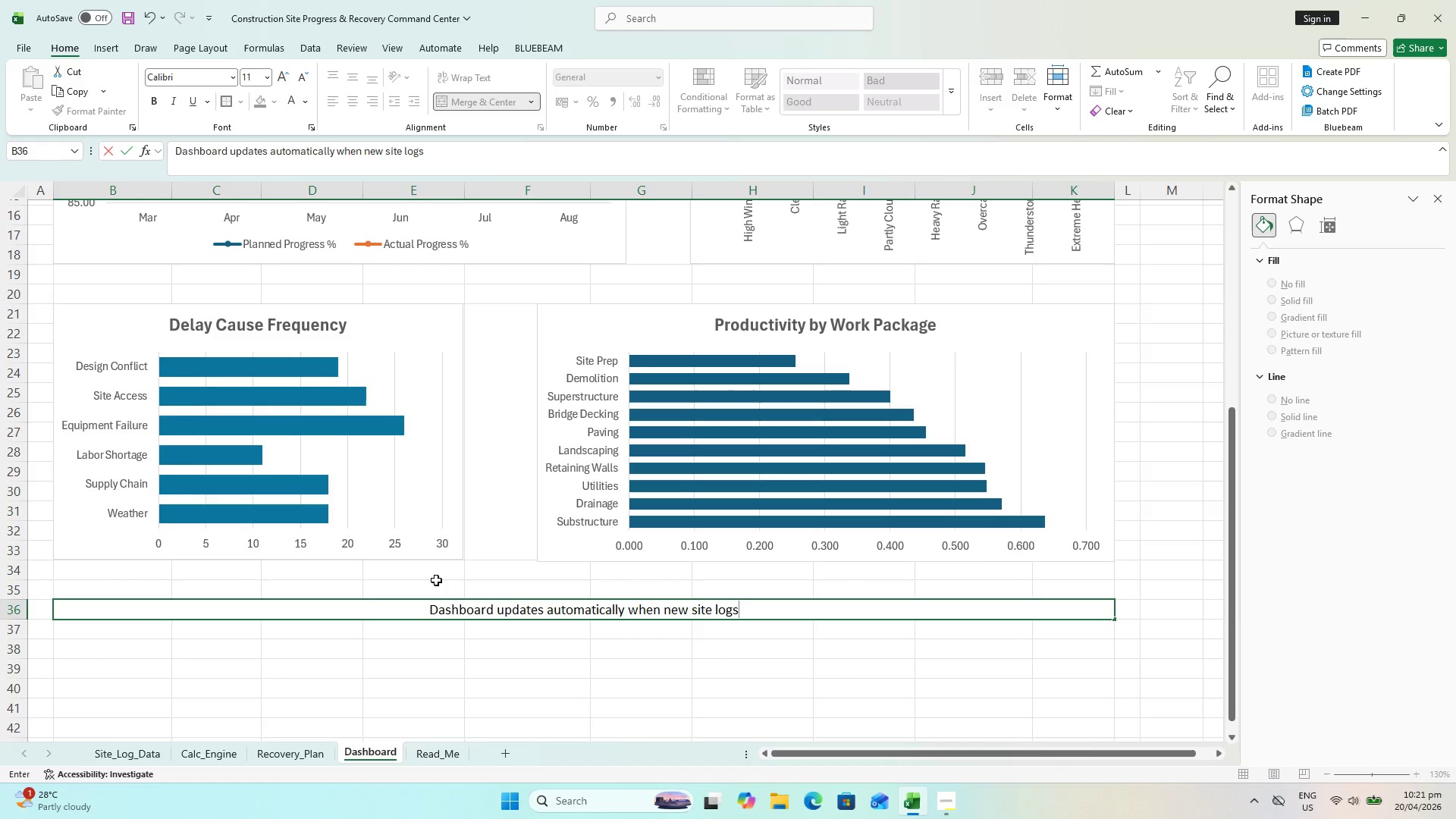 
wait(5.78)
 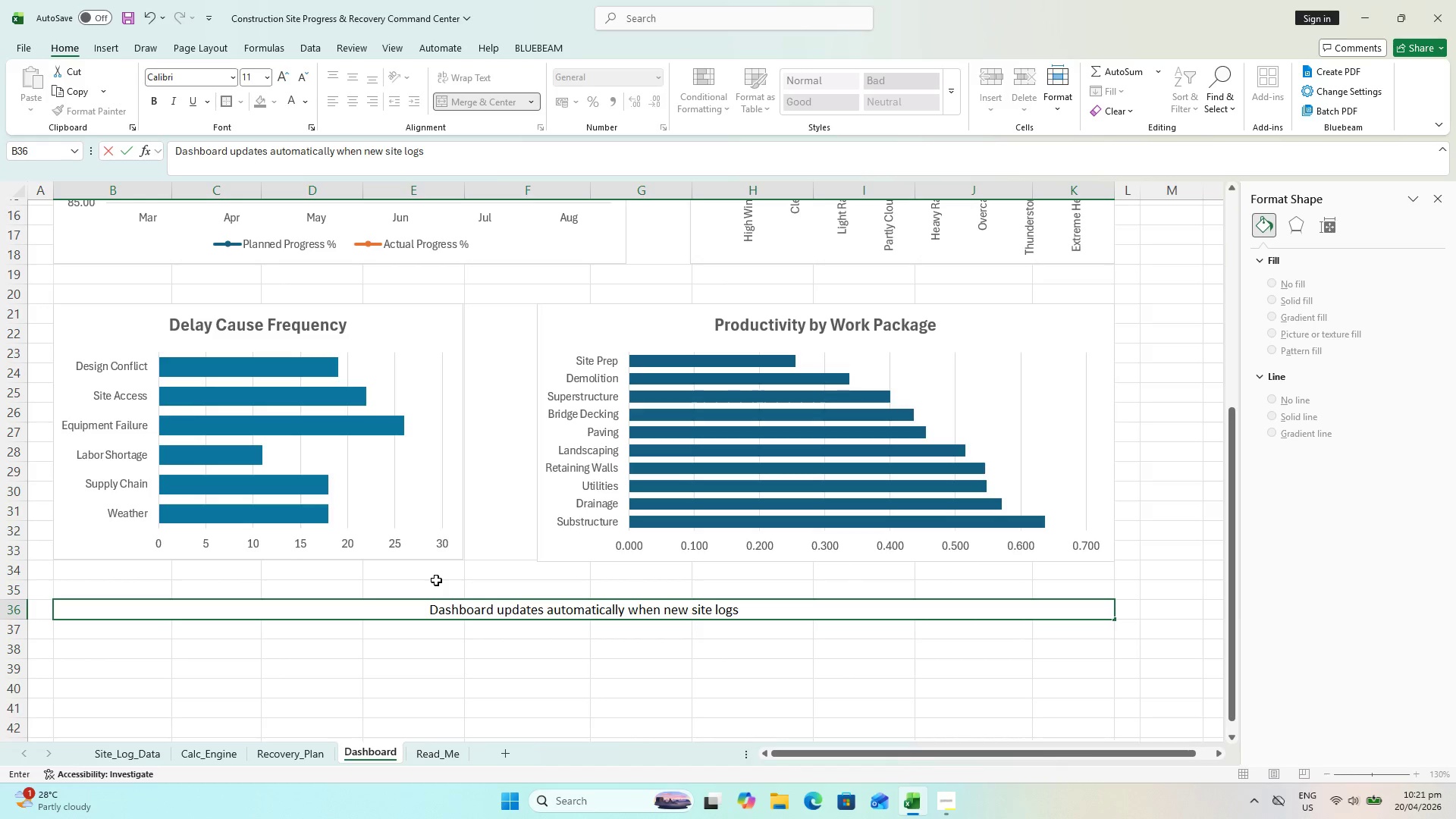 
type( are added to the source table.)
 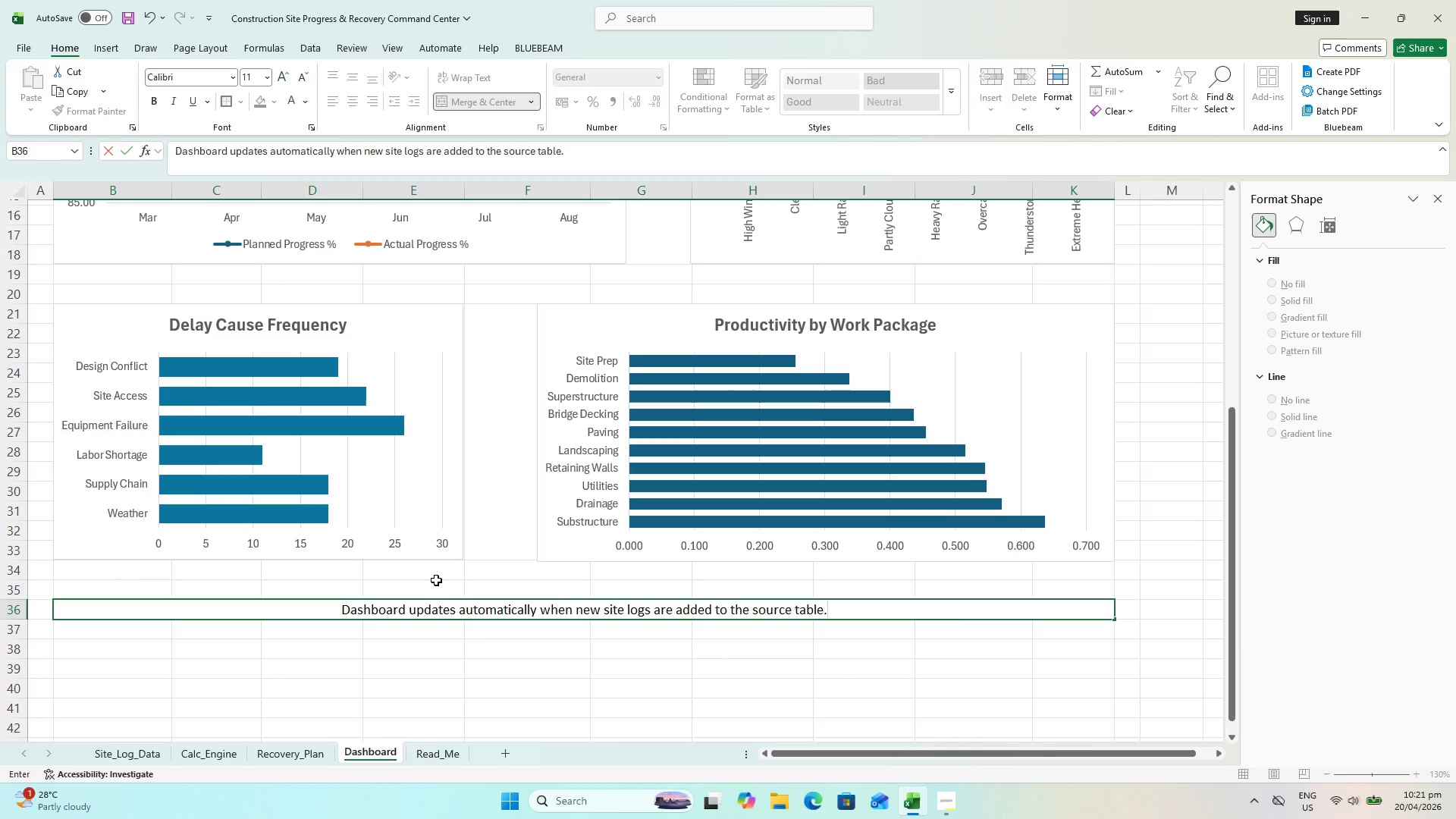 
key(Enter)
 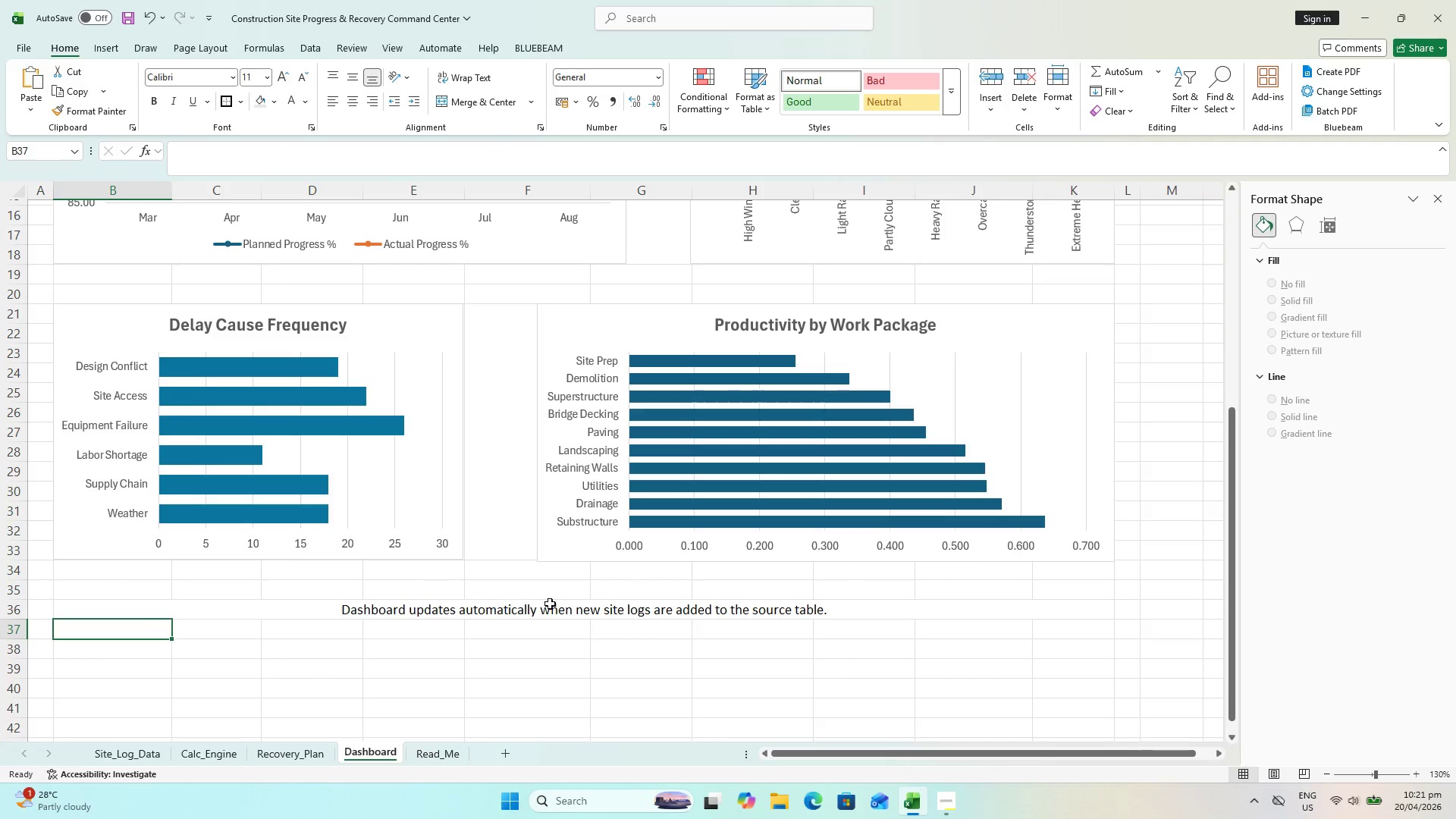 
hold_key(key=ShiftLeft, duration=0.73)
left_click([1053, 638])
 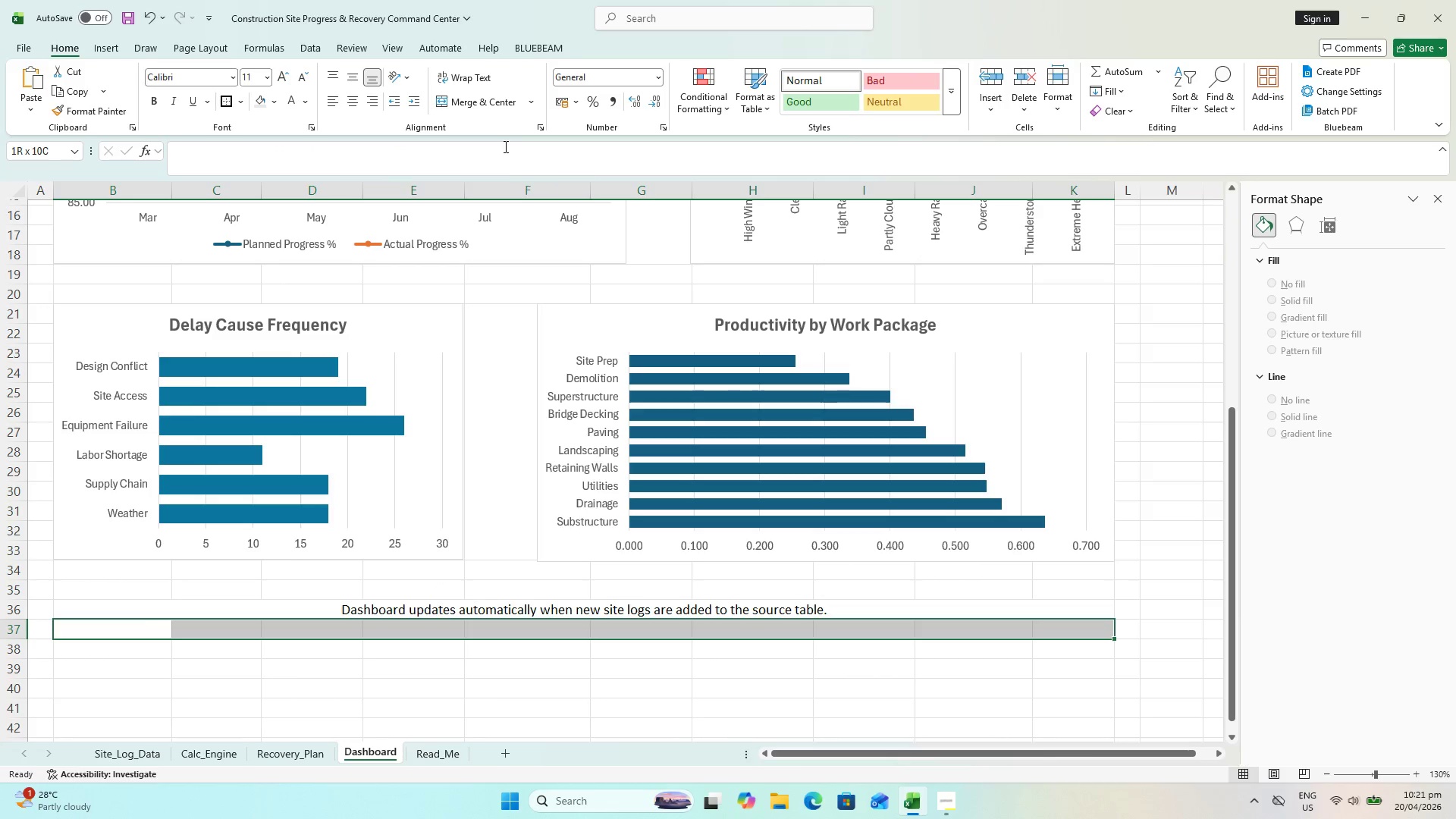 
left_click([454, 102])
 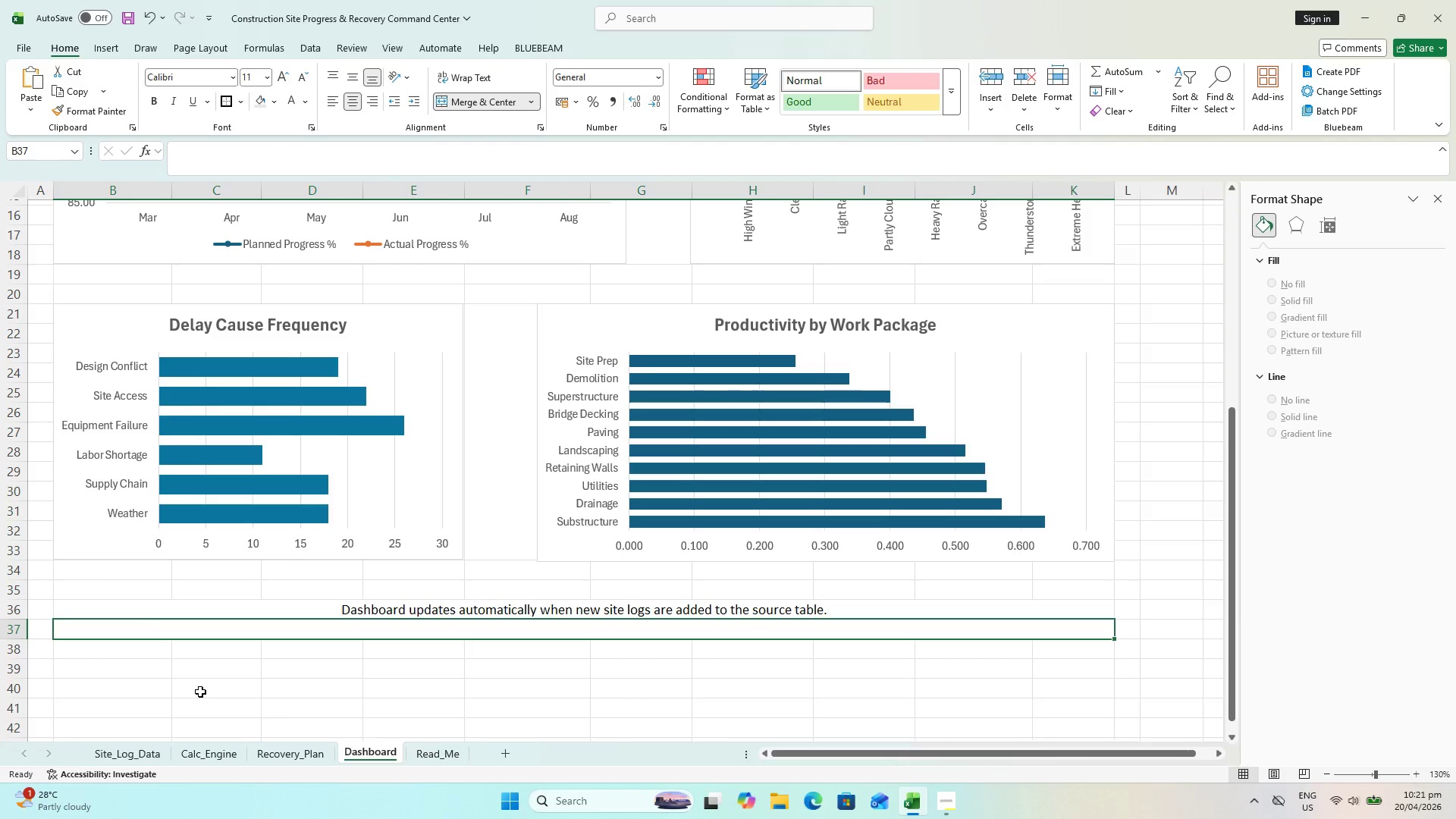 
left_click([142, 653])
 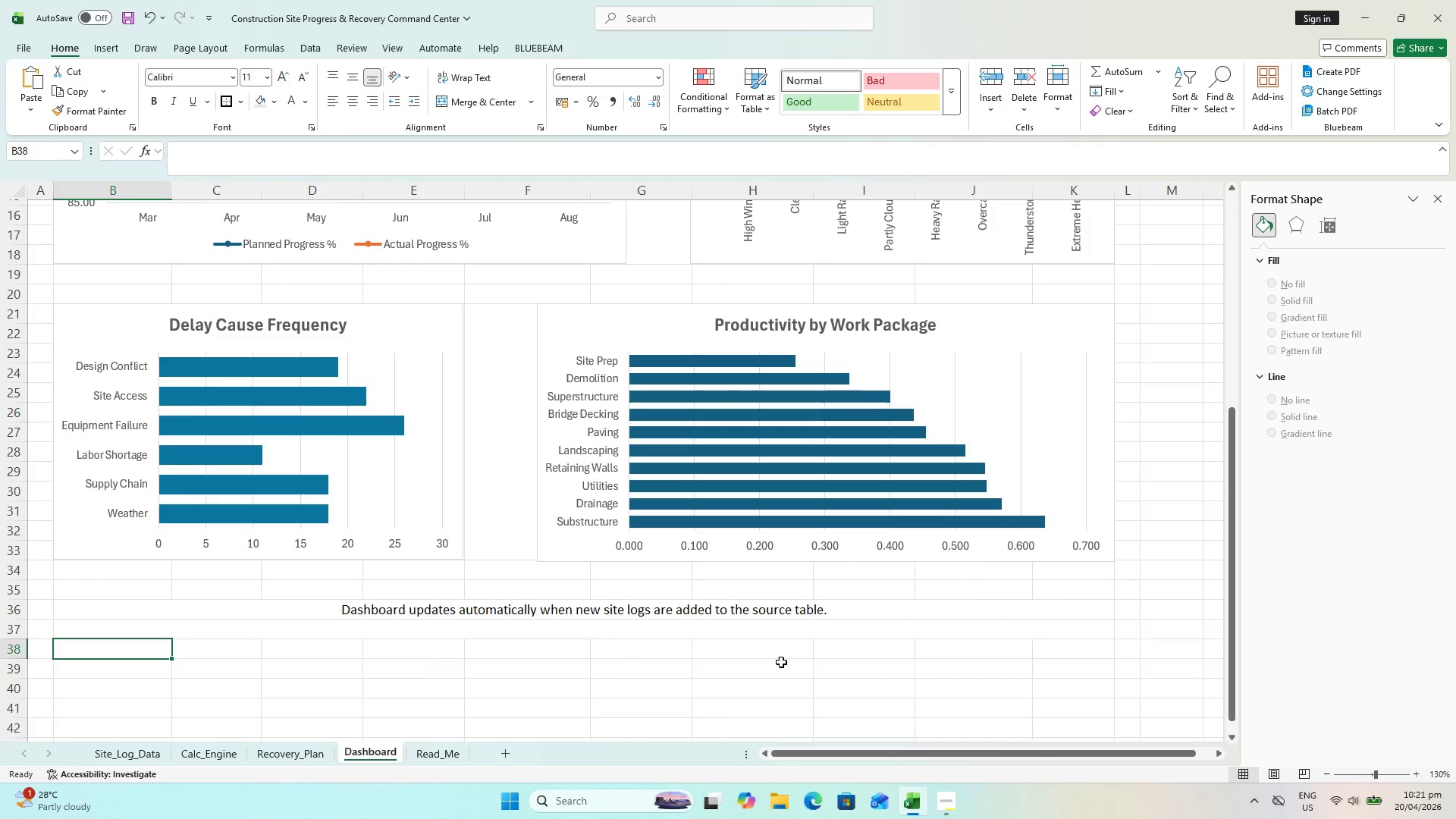 
hold_key(key=ShiftLeft, duration=0.75)
 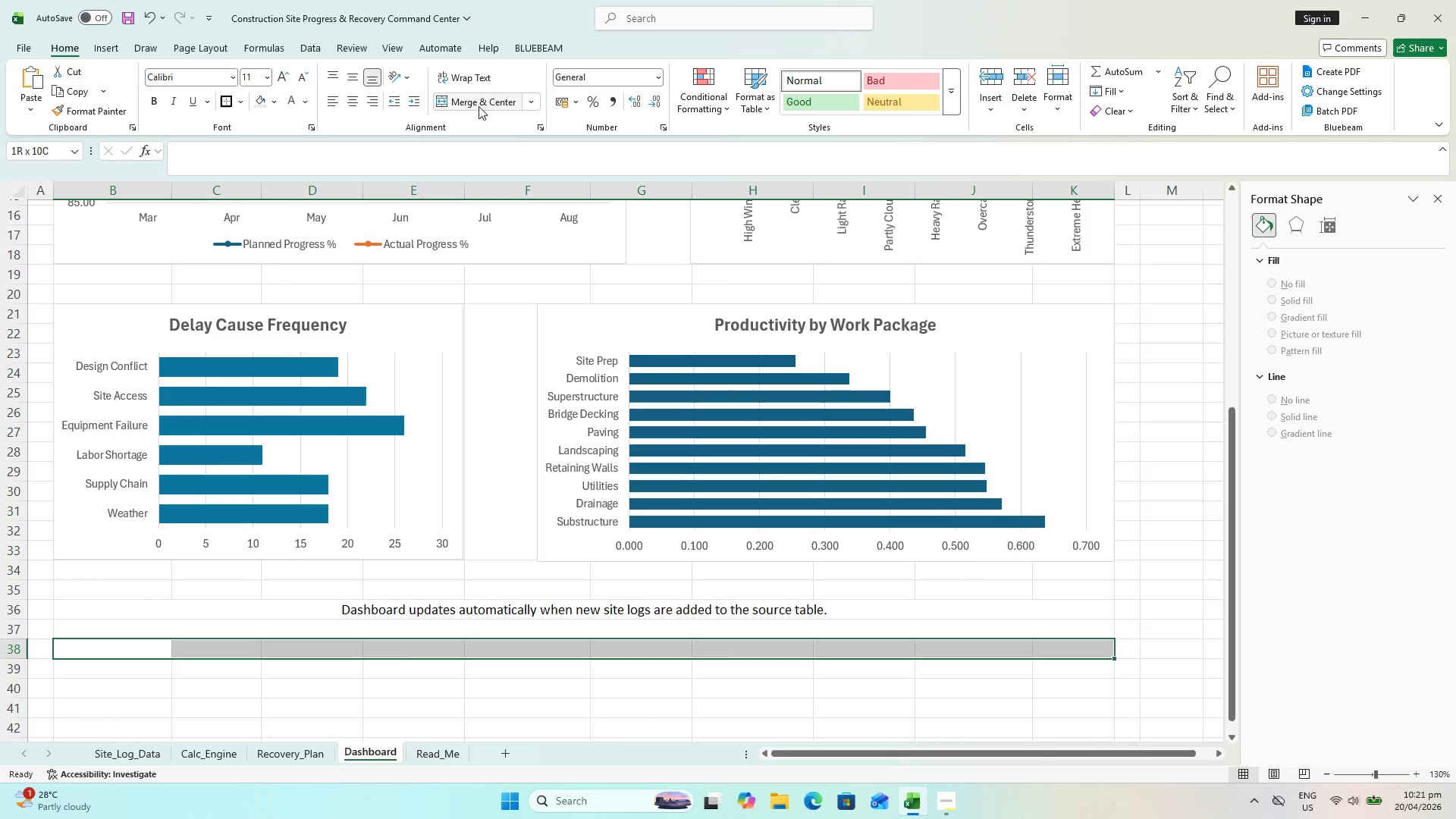 
left_click([466, 89])
 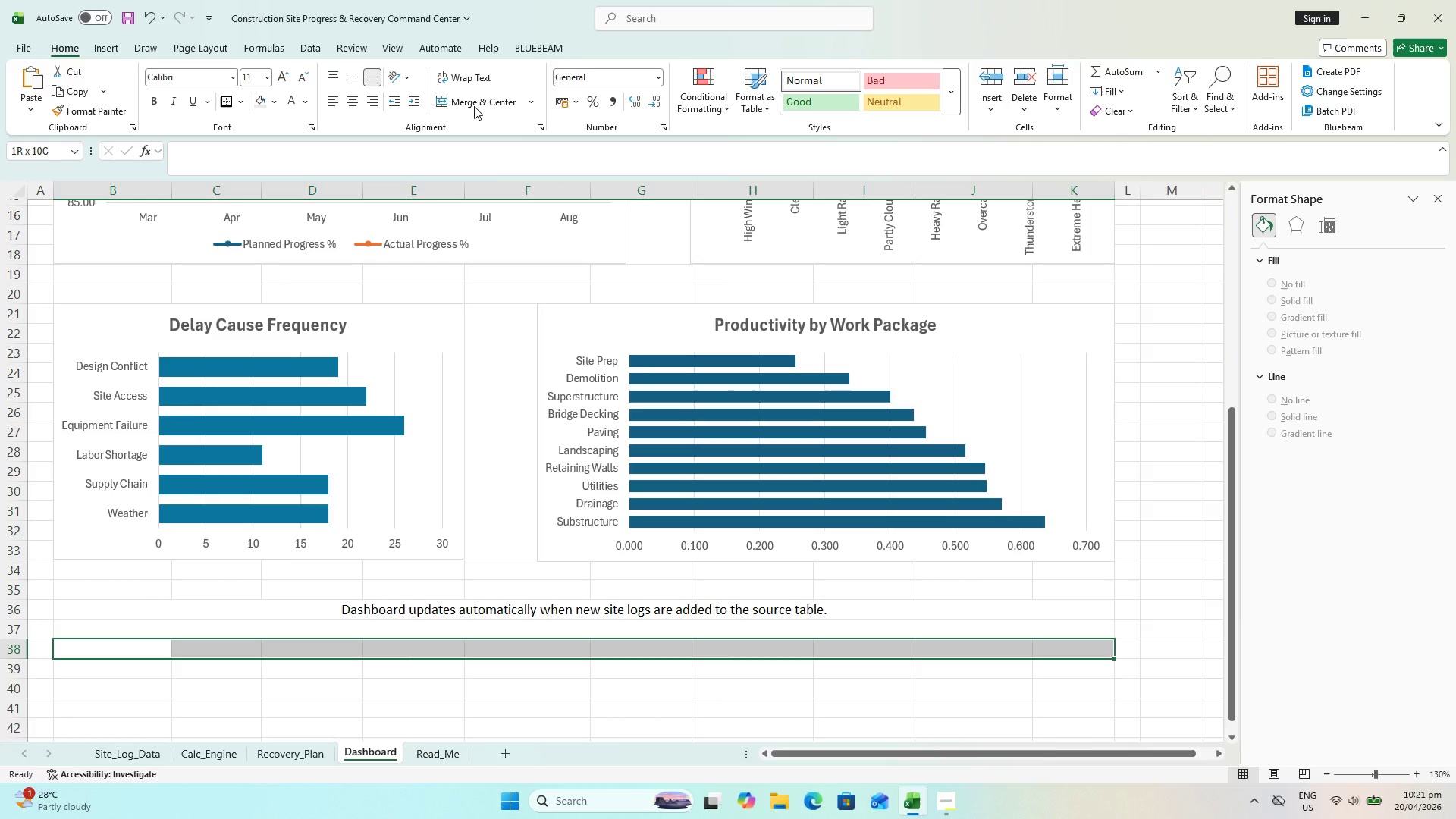 
double_click([470, 97])
 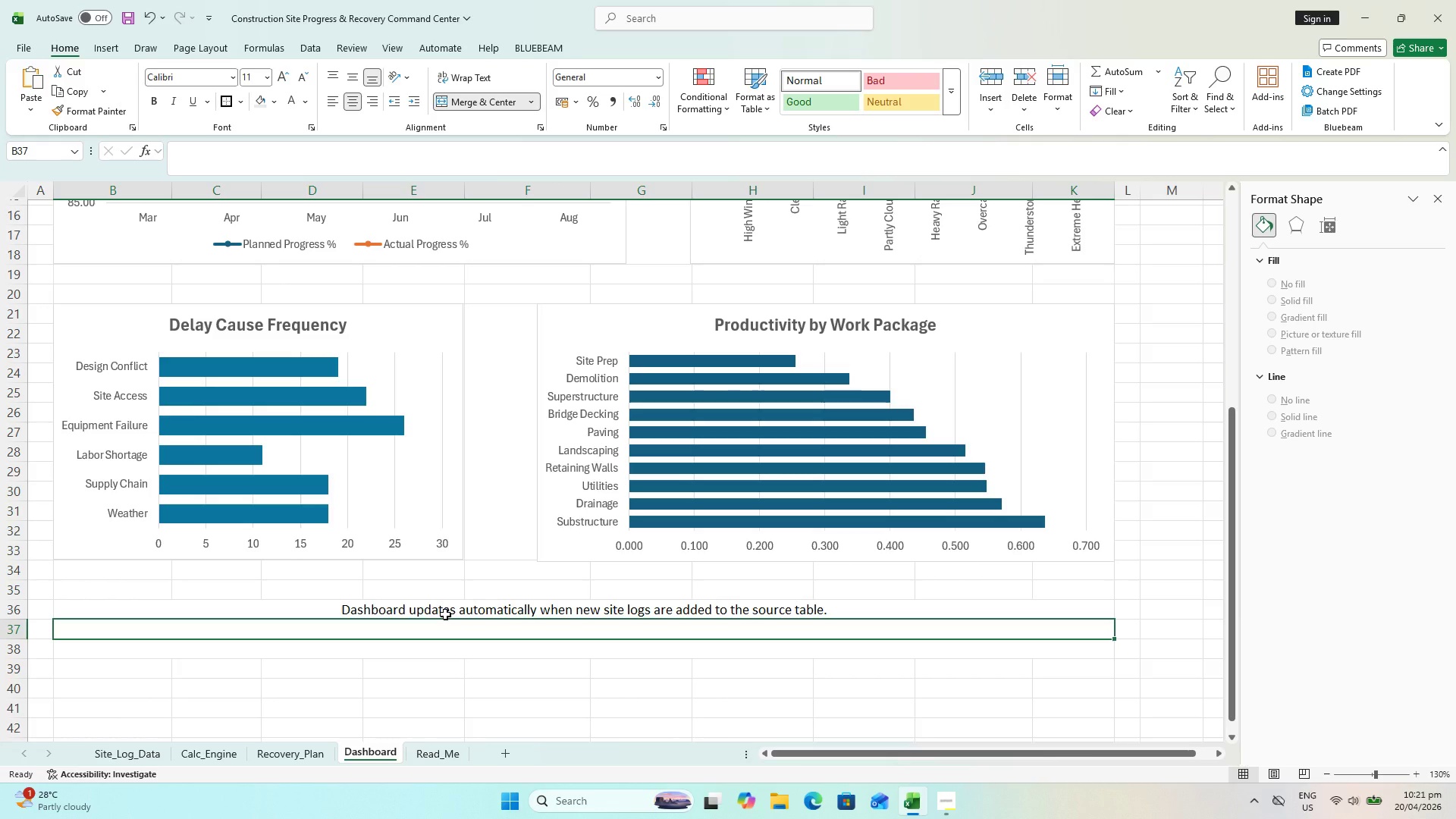 
wait(5.86)
 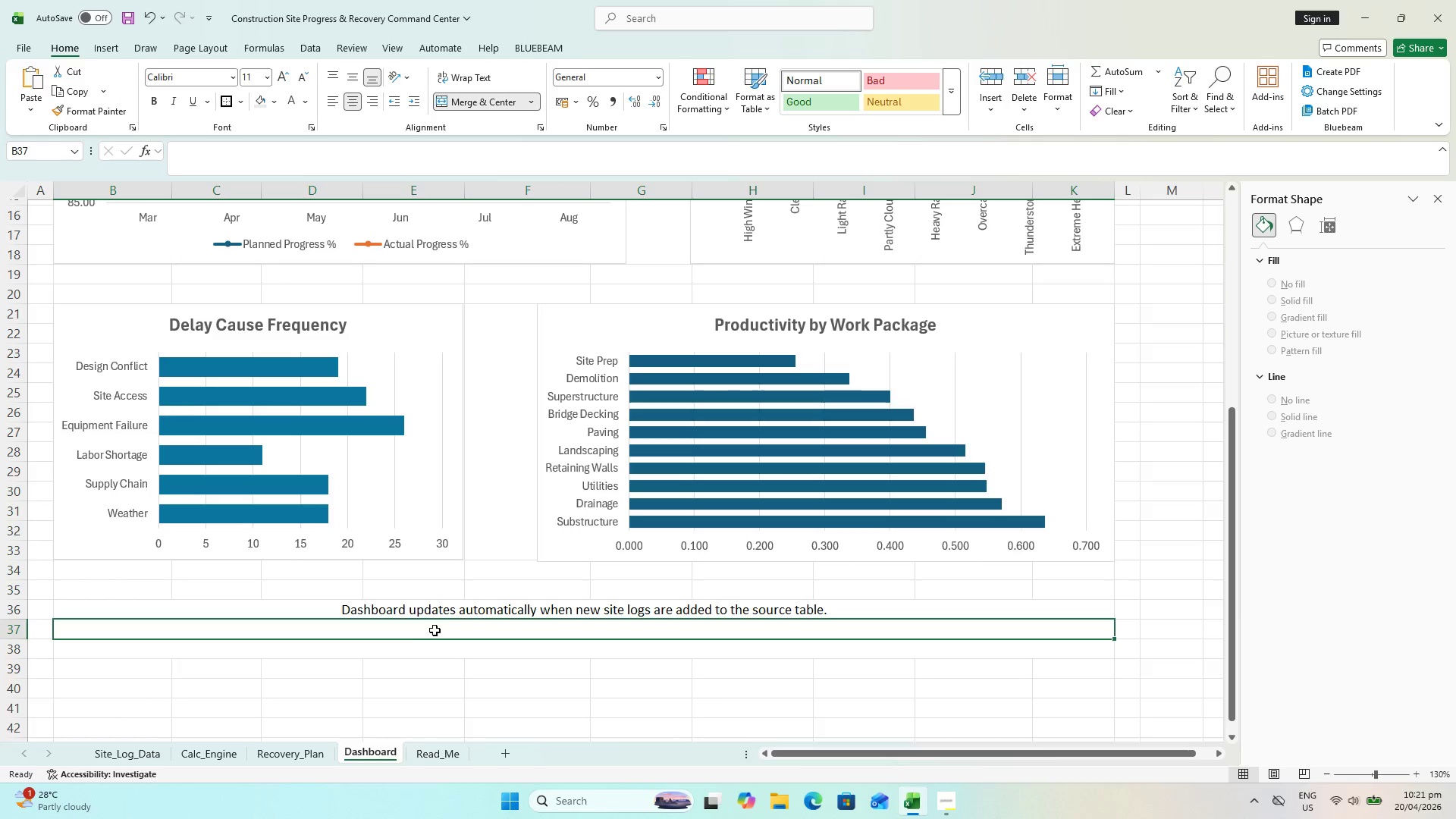 
type(Progress tren)
 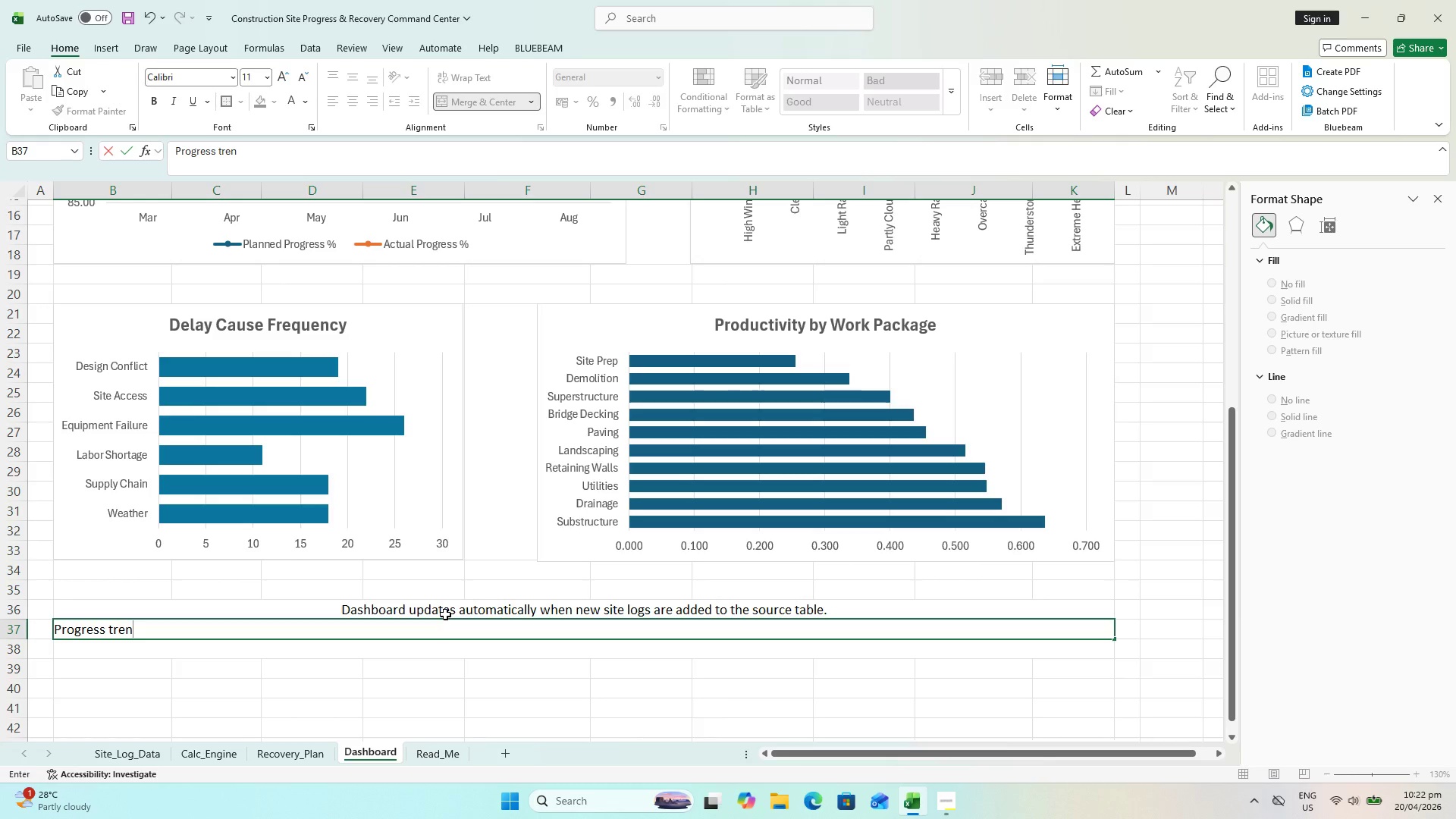 
wait(12.8)
 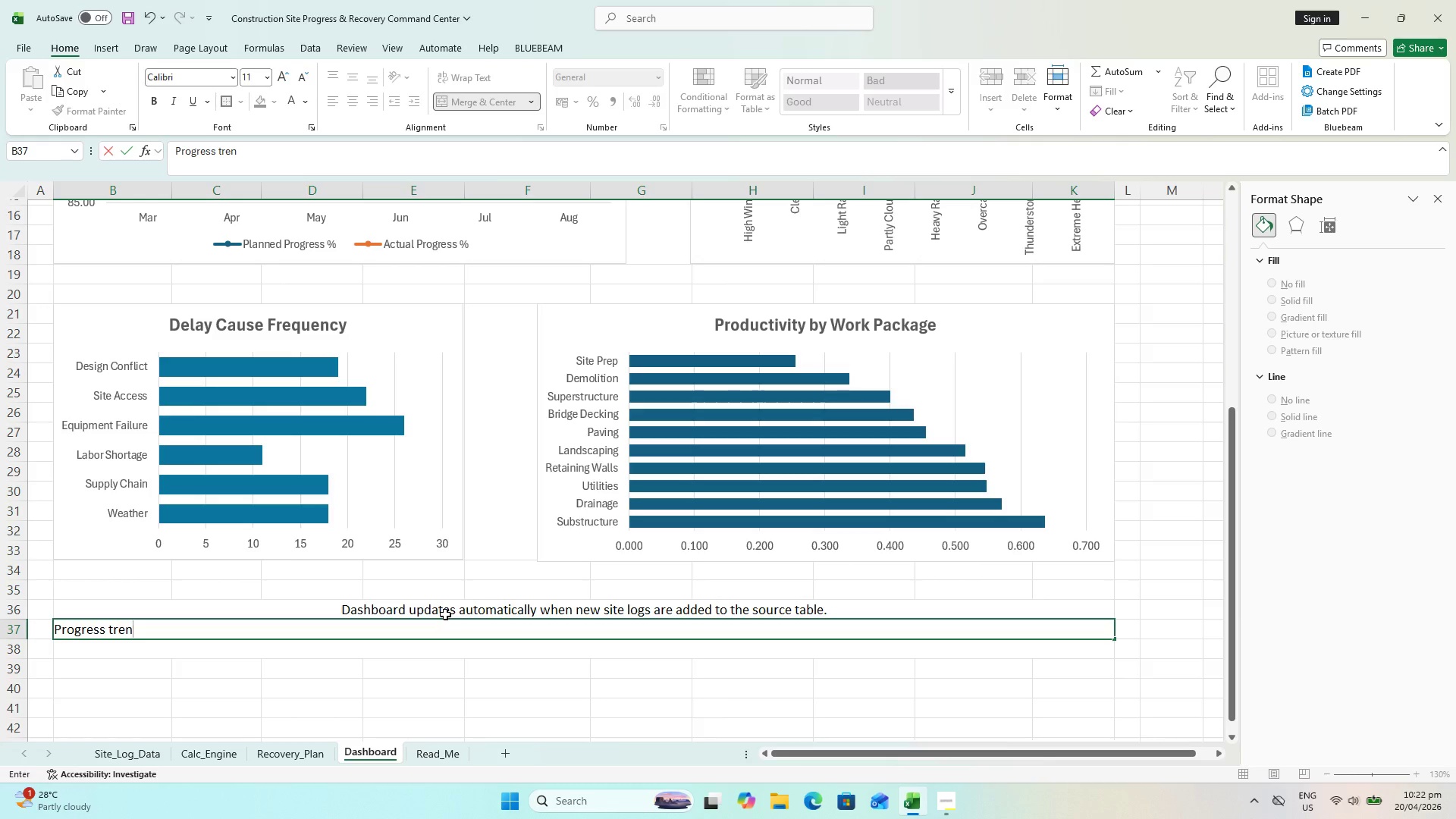 
key(D)
 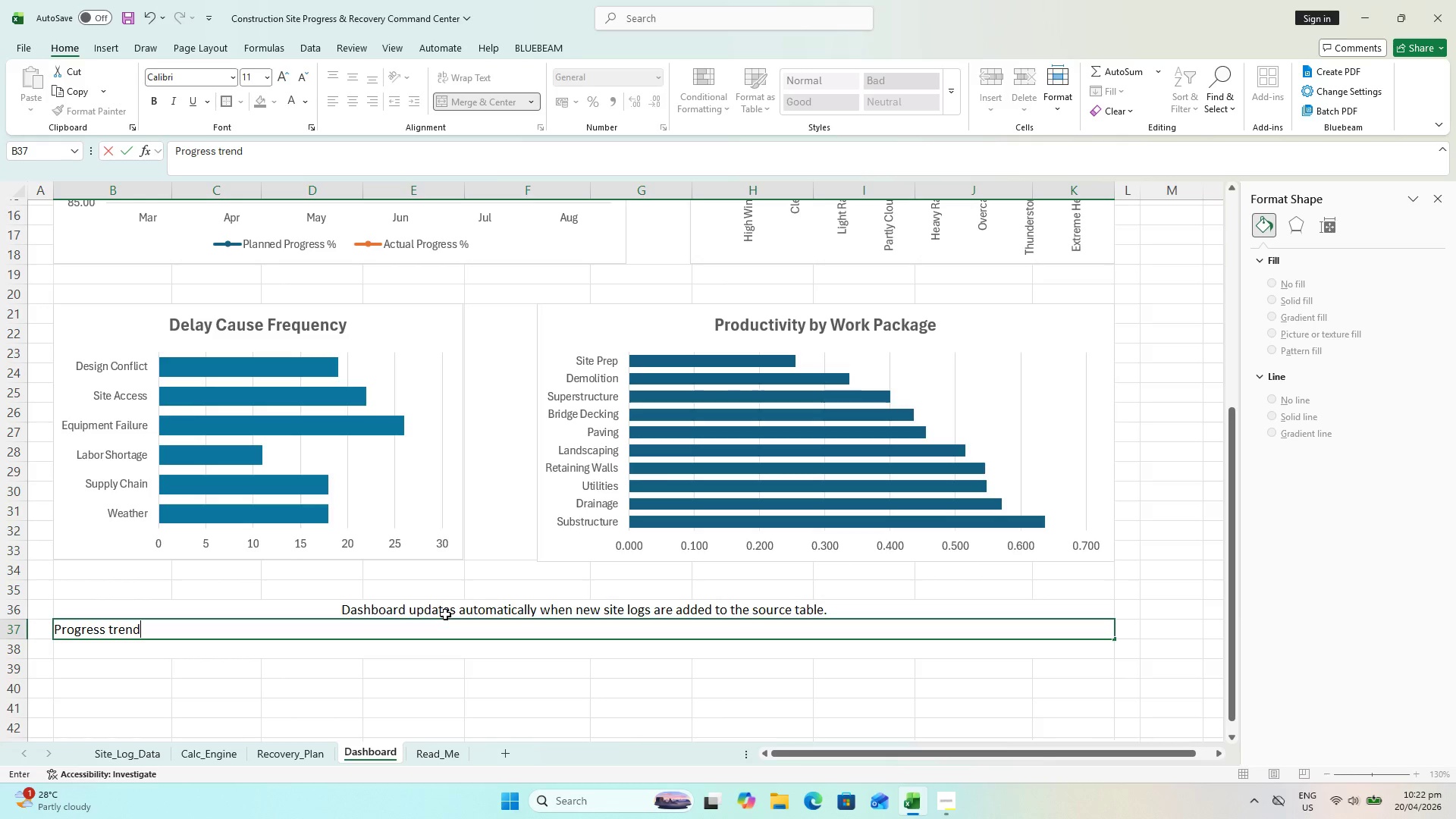 
wait(16.27)
 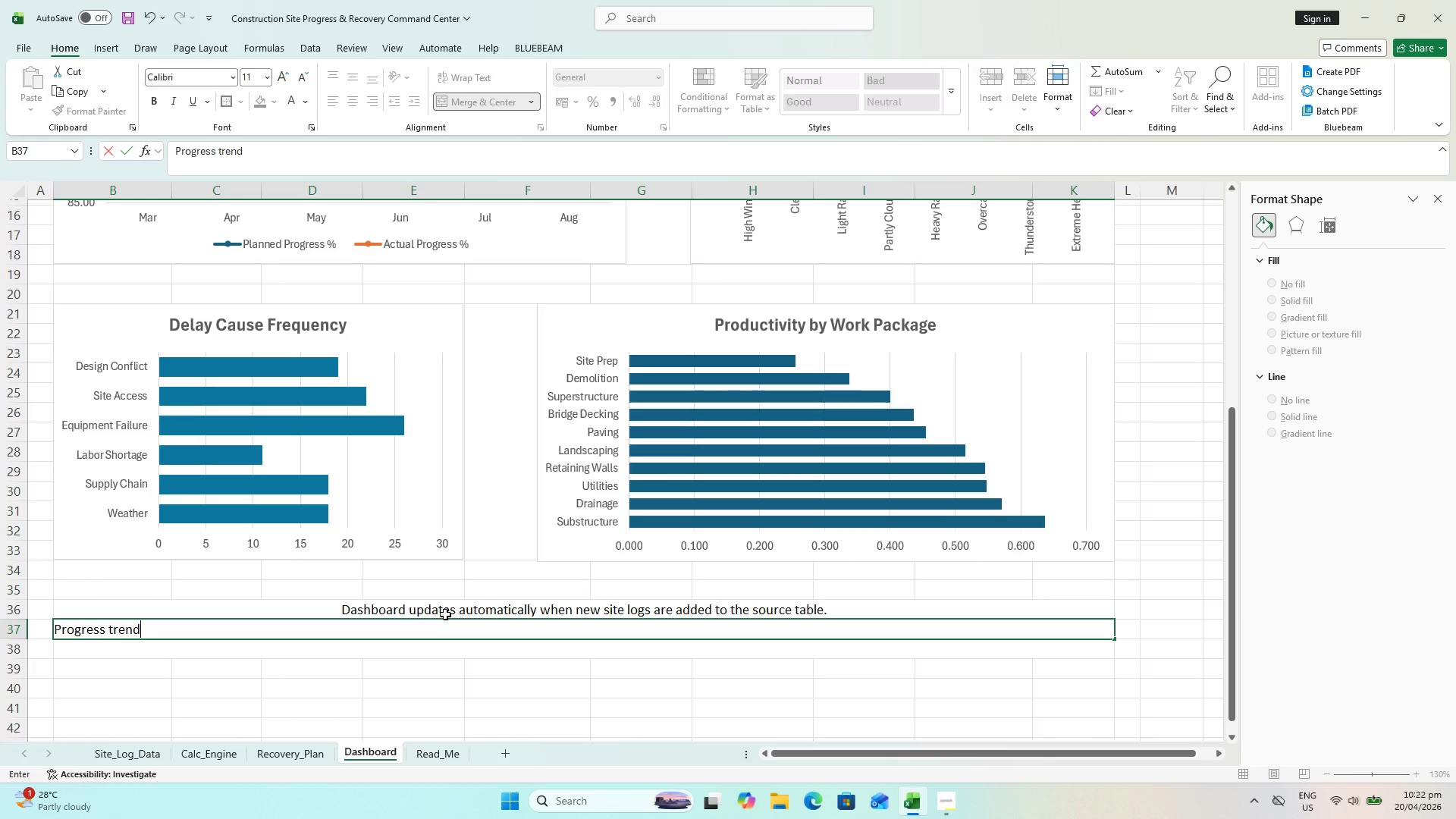 
type( uses monthly source data. )
 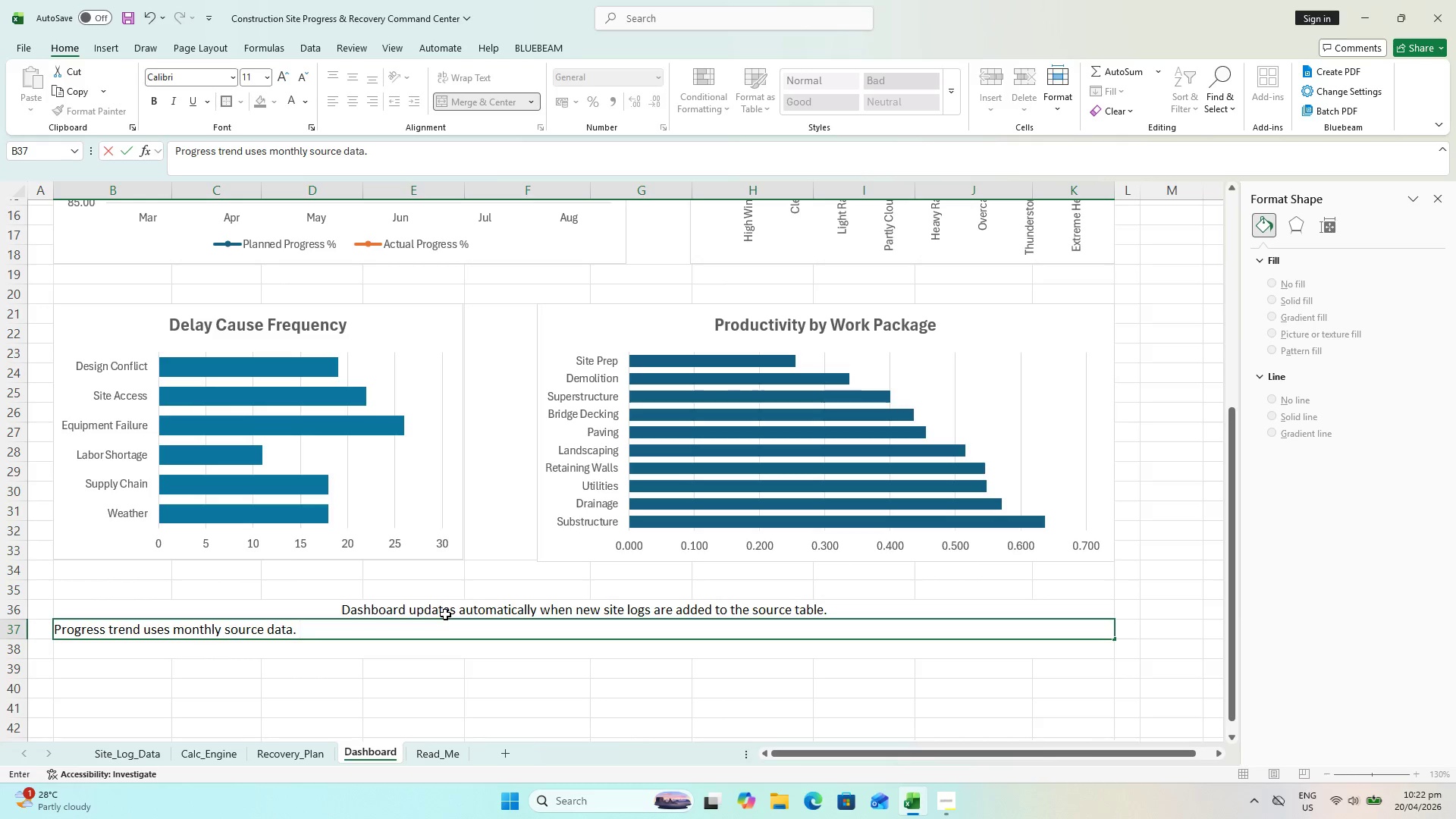 
type( )
key(Backspace)
key(Backspace)
type( Forecast dates are indicative planning estimates.)
 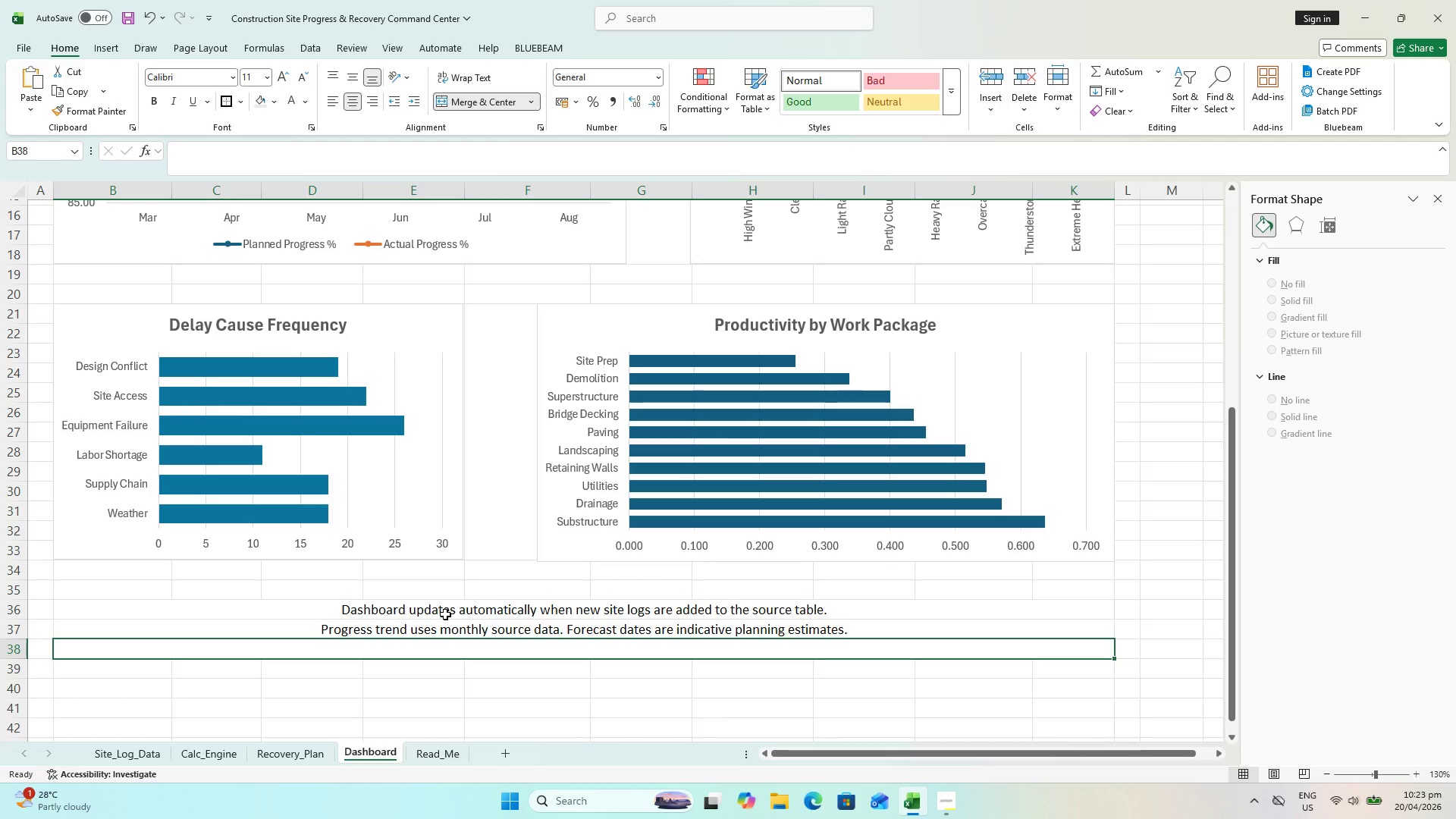 
 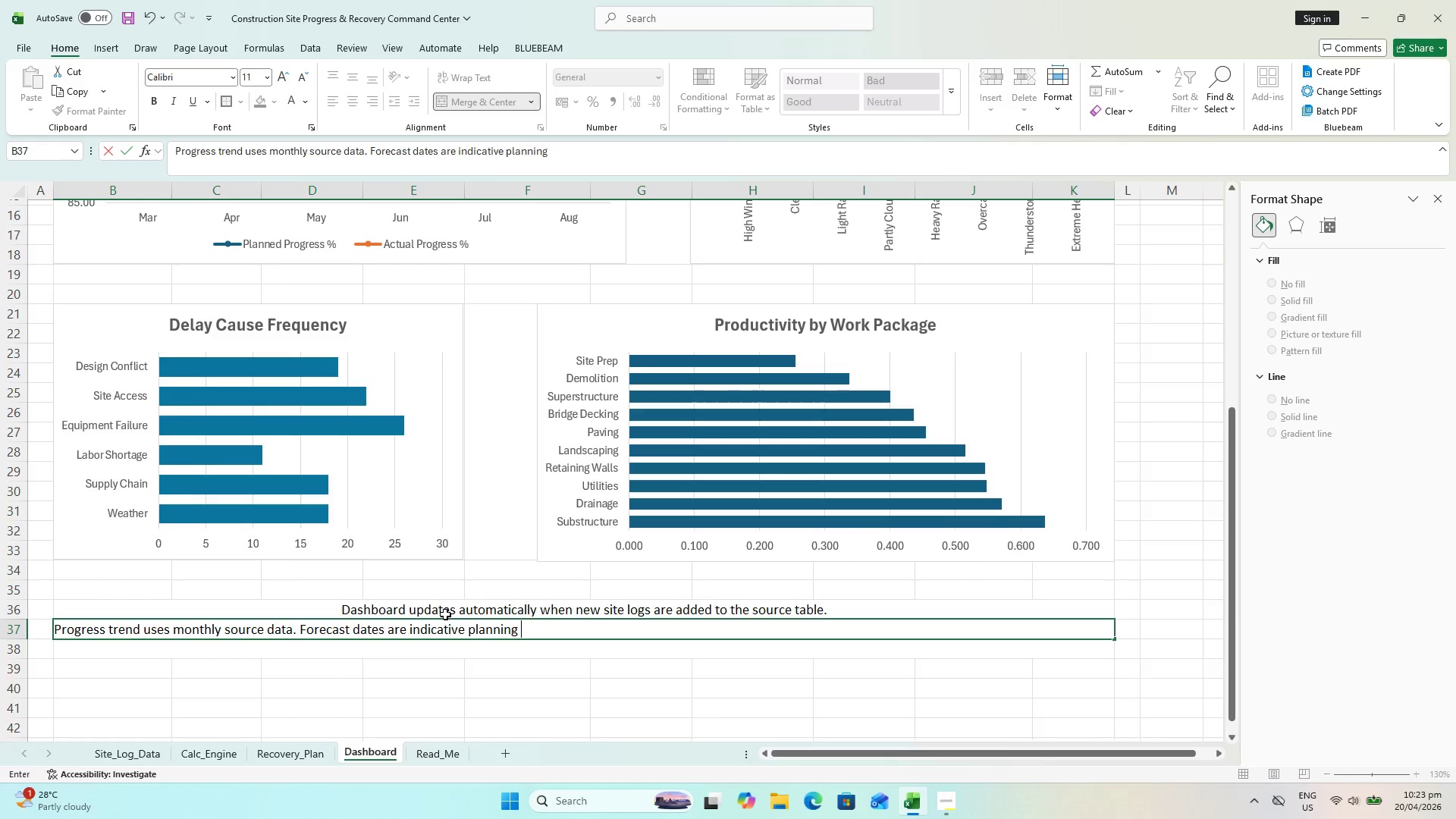 
key(Enter)
 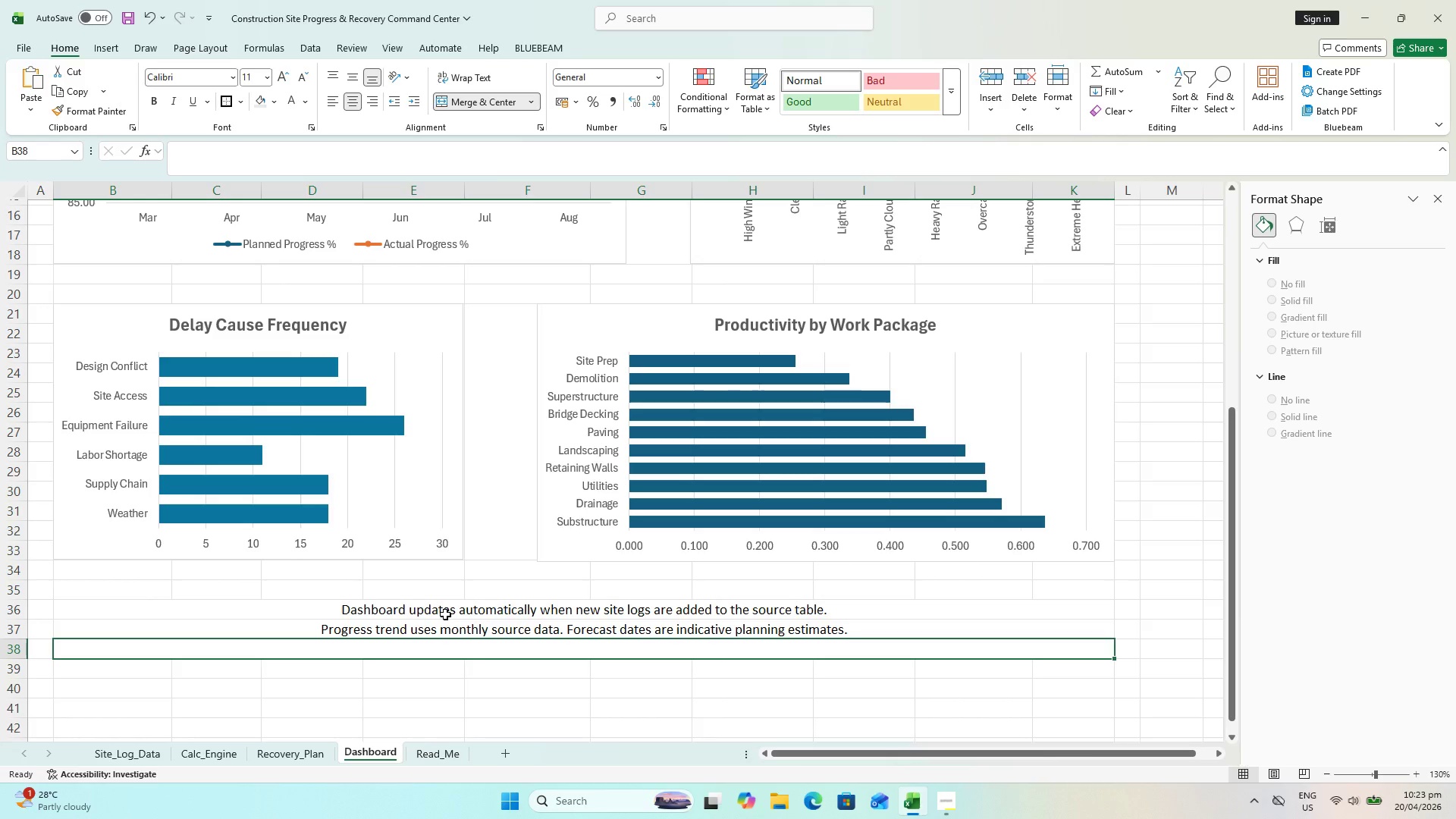 
type(All cac)
key(Backspace)
type(lculations remain visible in suppoor)
key(Backspace)
key(Backspace)
type(rting )
 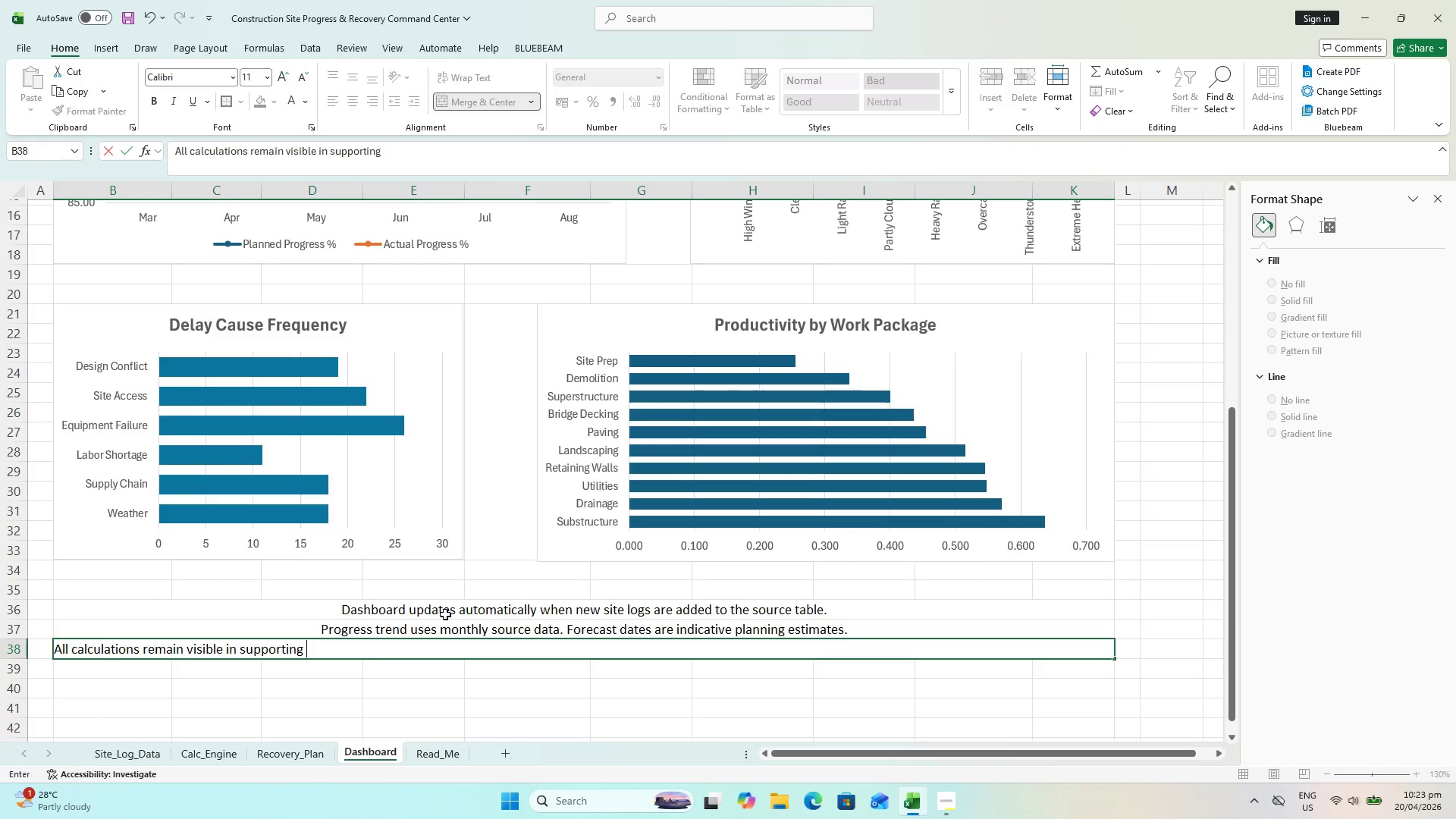 
type(sheets for reviewer inspection.)
 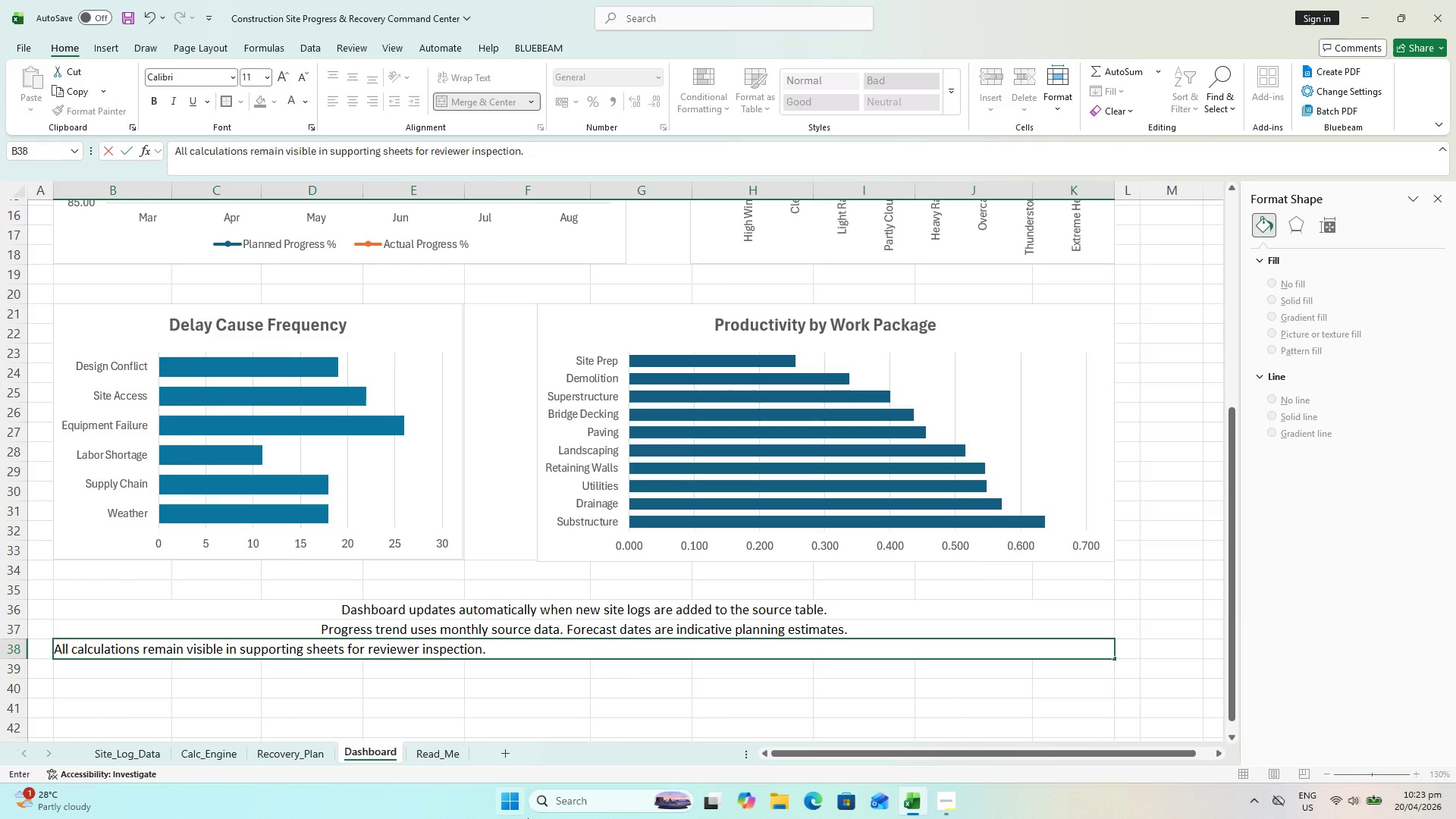 
key(Enter)
 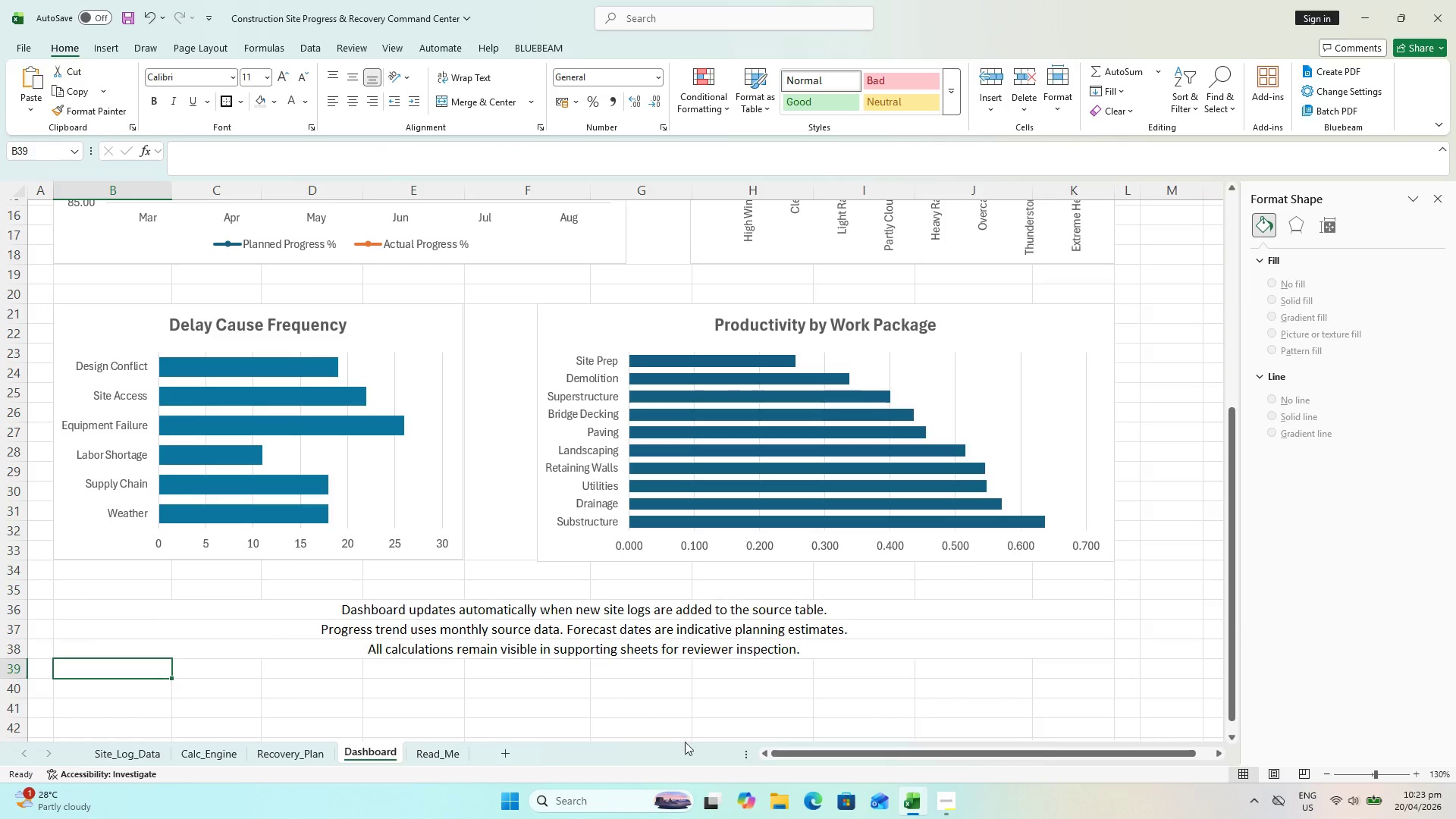 
hold_key(key=ControlLeft, duration=0.64)
scroll: coordinate [679, 676], scroll_direction: down, amount: 2.0
 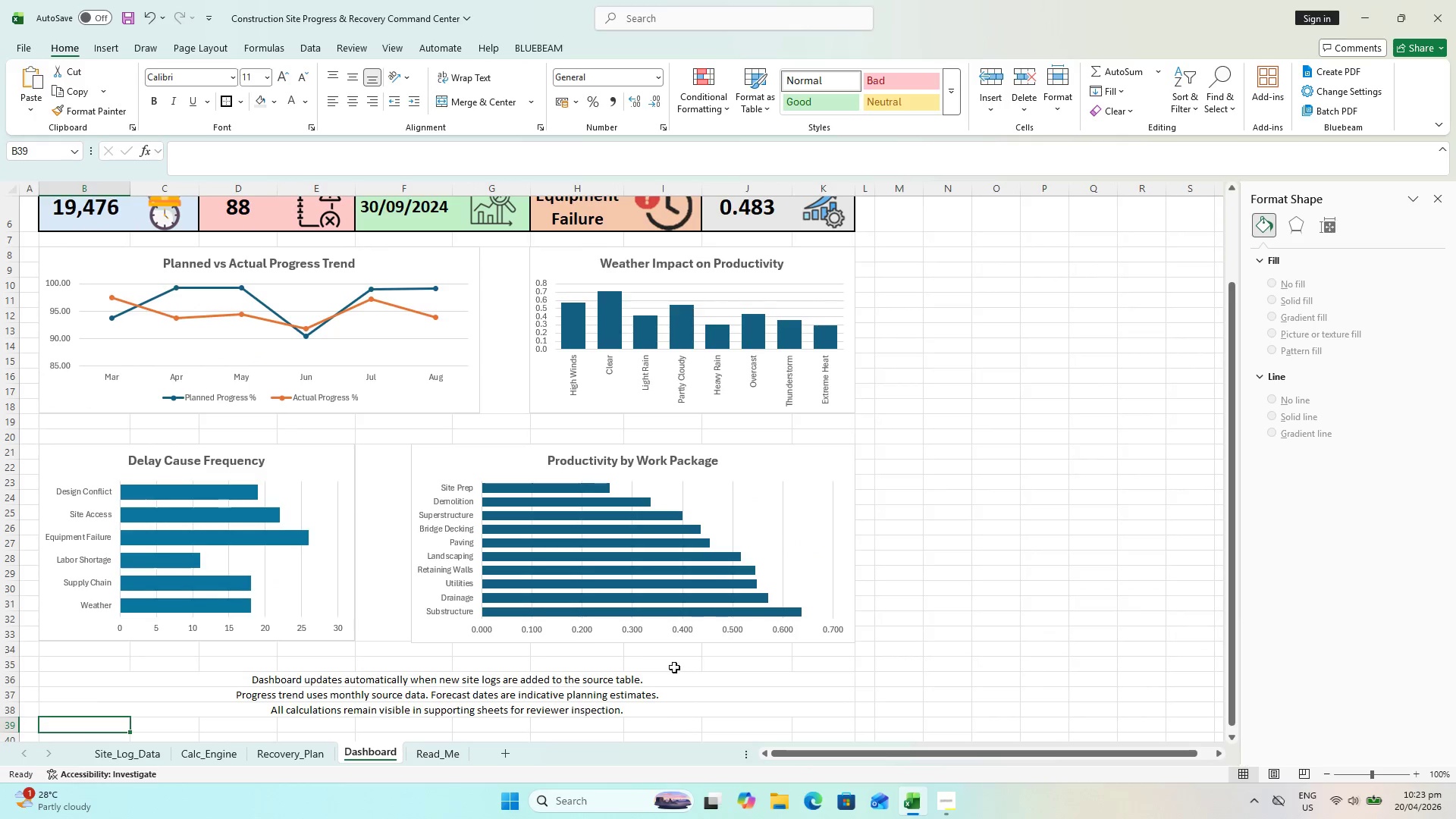 
key(Control+ControlLeft)
 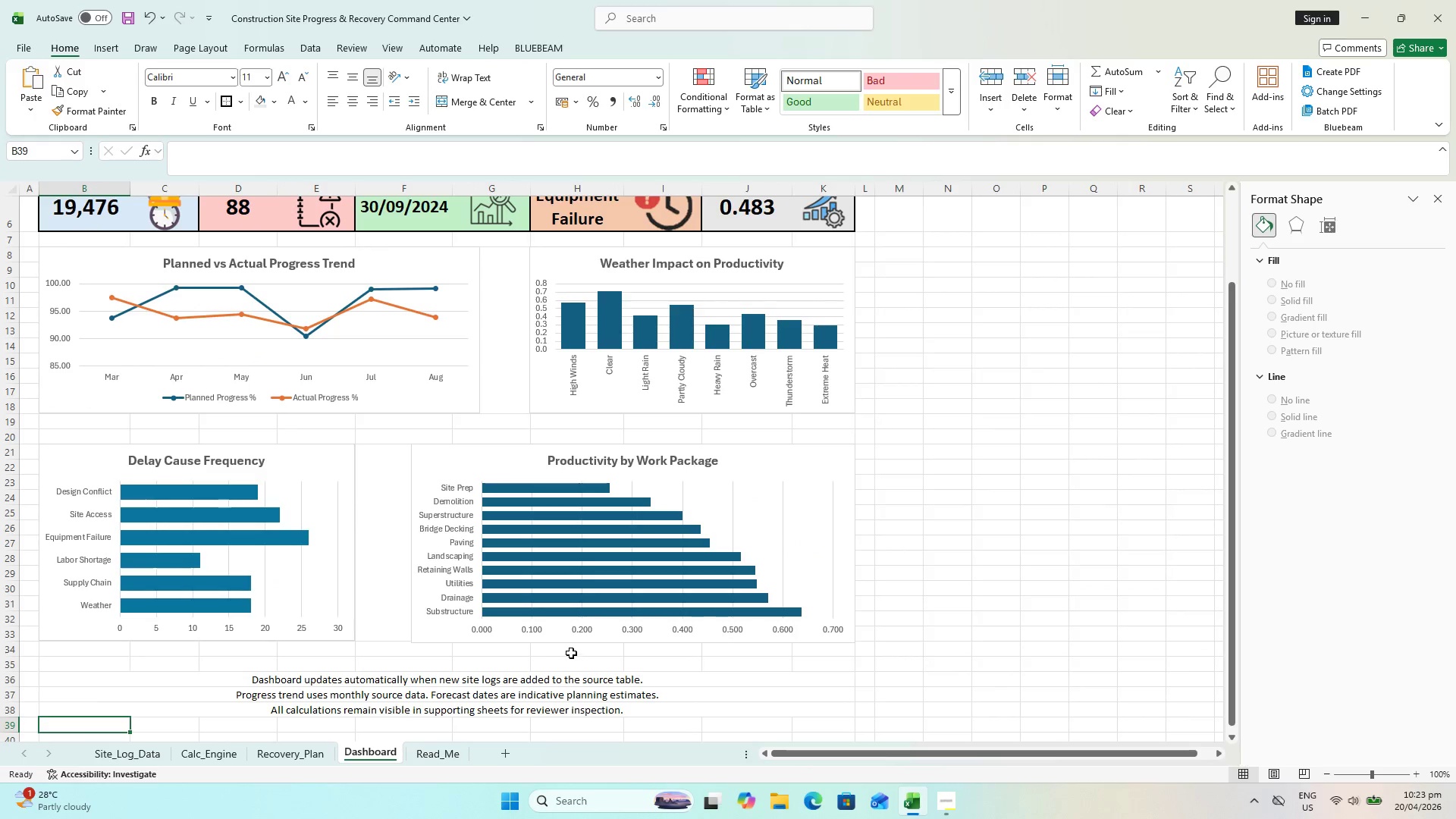 
hold_key(key=ControlLeft, duration=0.45)
scroll: coordinate [566, 653], scroll_direction: down, amount: 1.0
 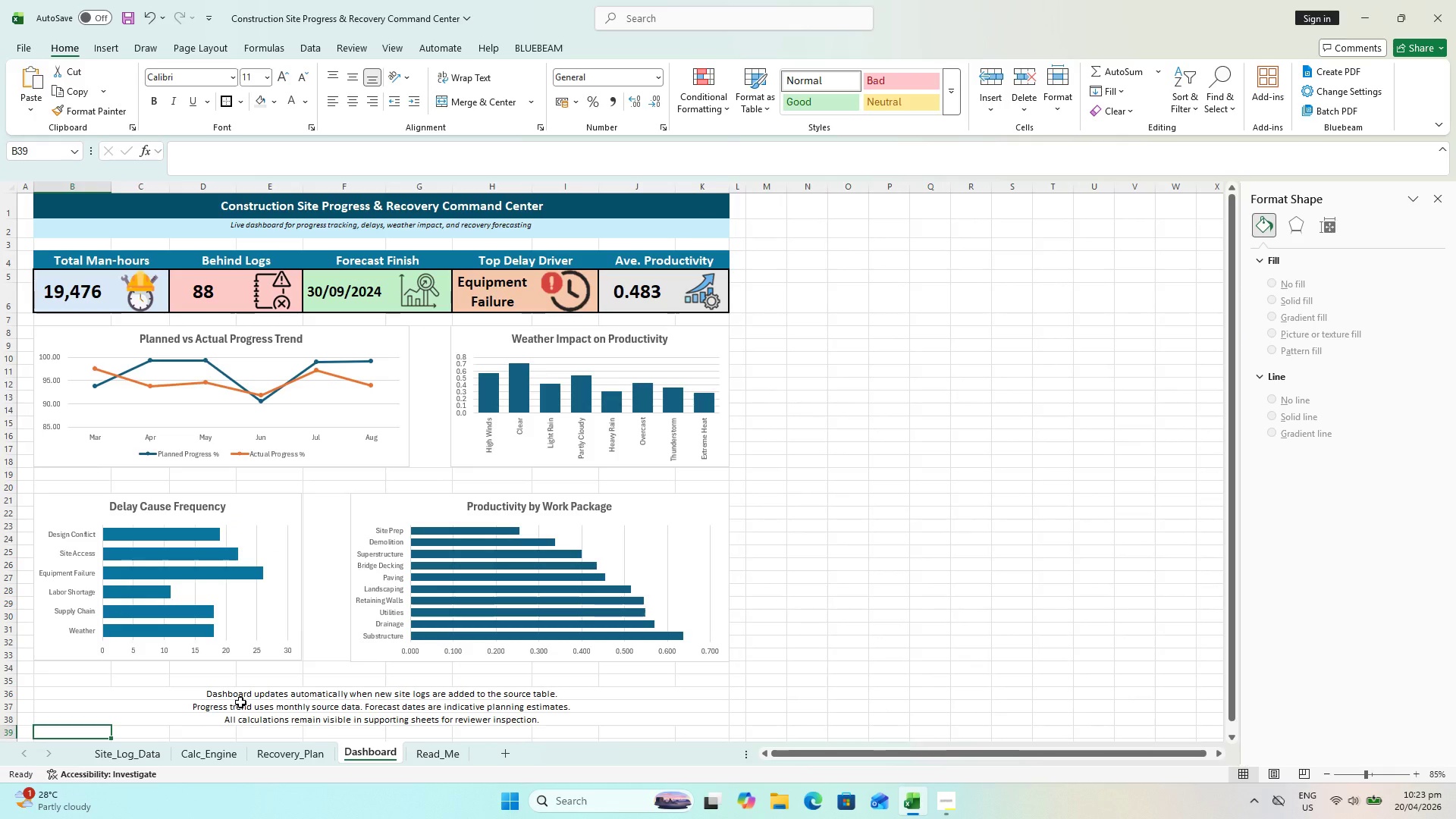 
left_click_drag(start_coordinate=[240, 701], to_coordinate=[243, 717])
 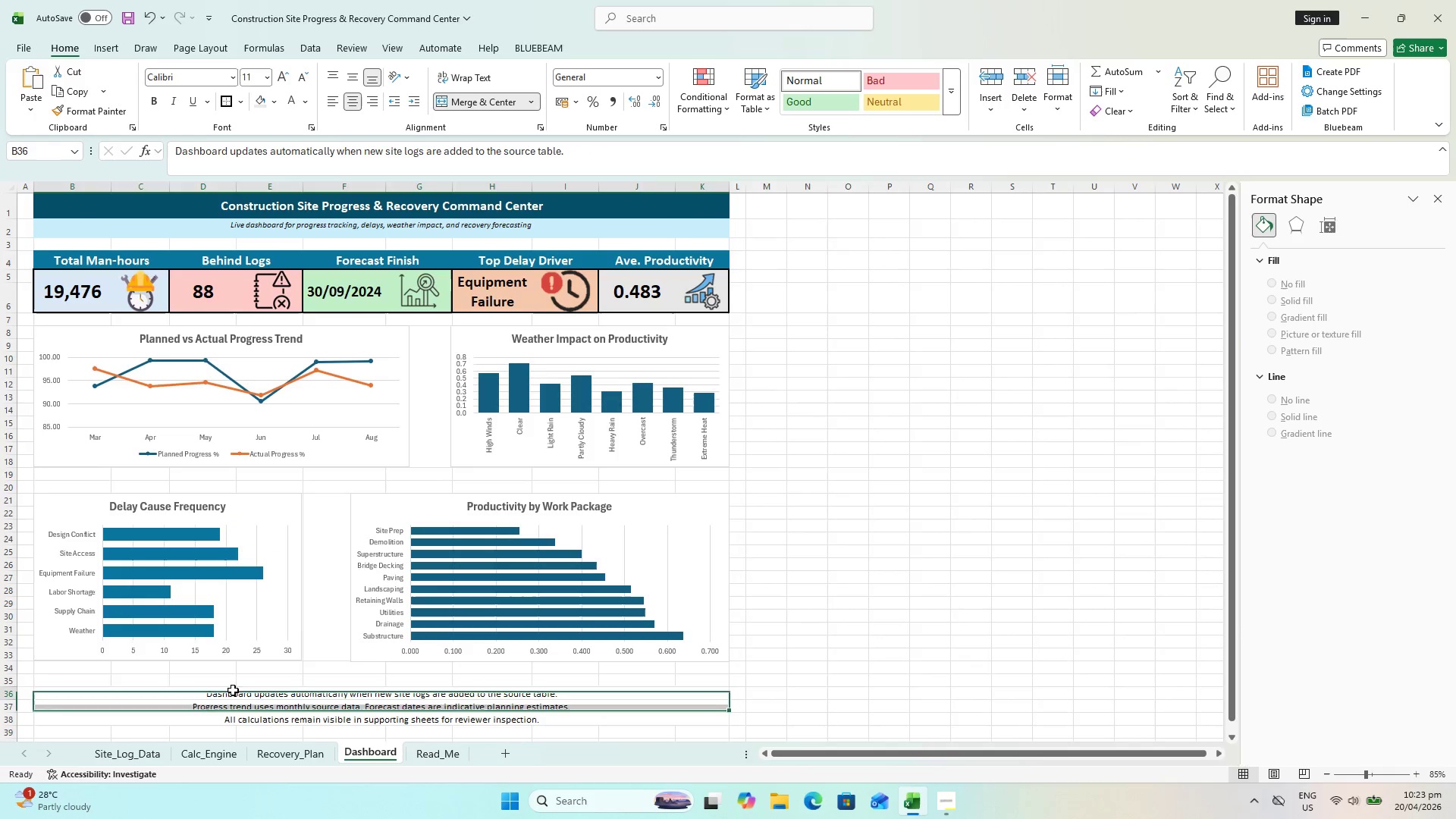 
left_click_drag(start_coordinate=[233, 690], to_coordinate=[240, 719])
 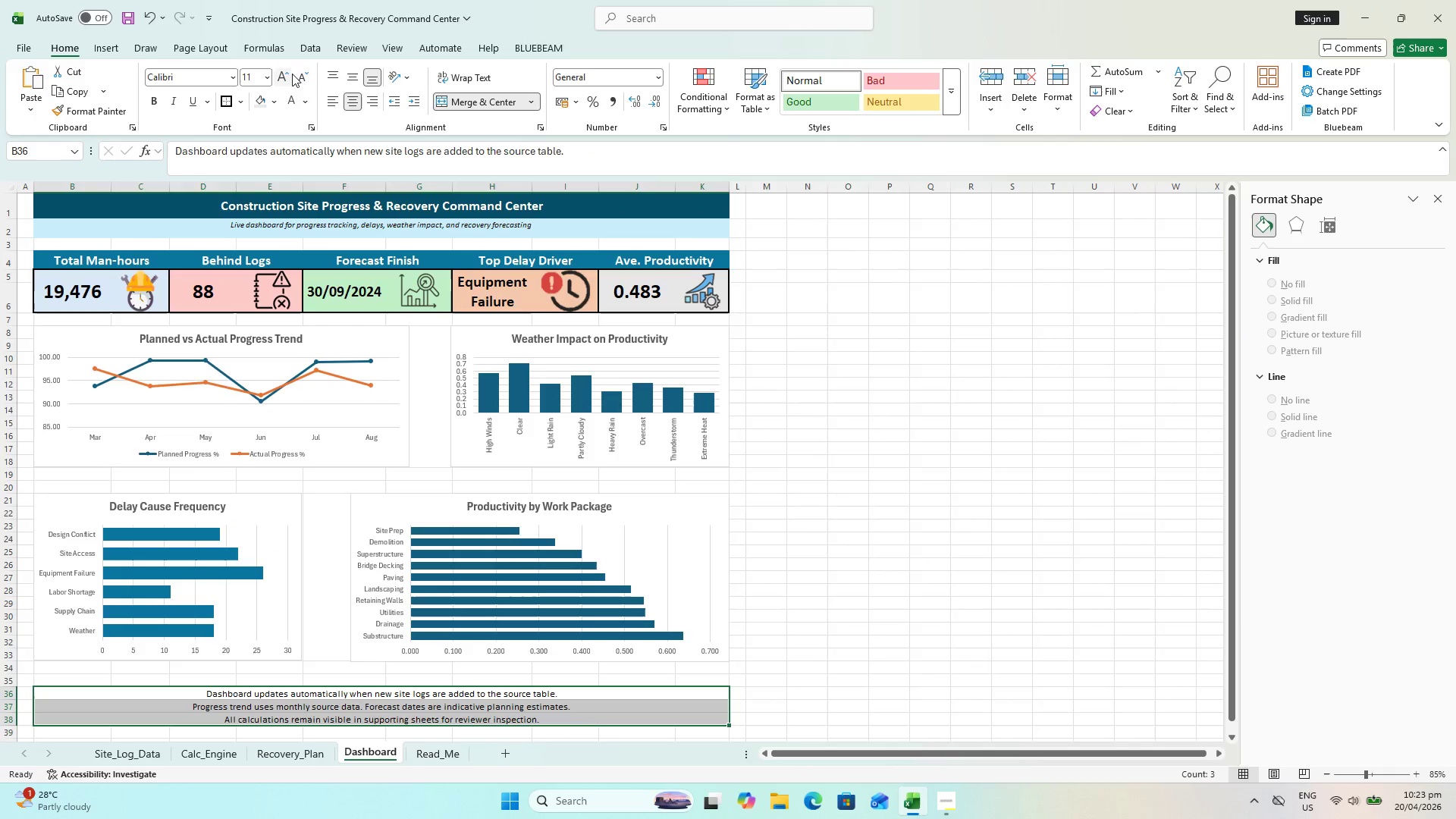 
left_click([306, 74])
 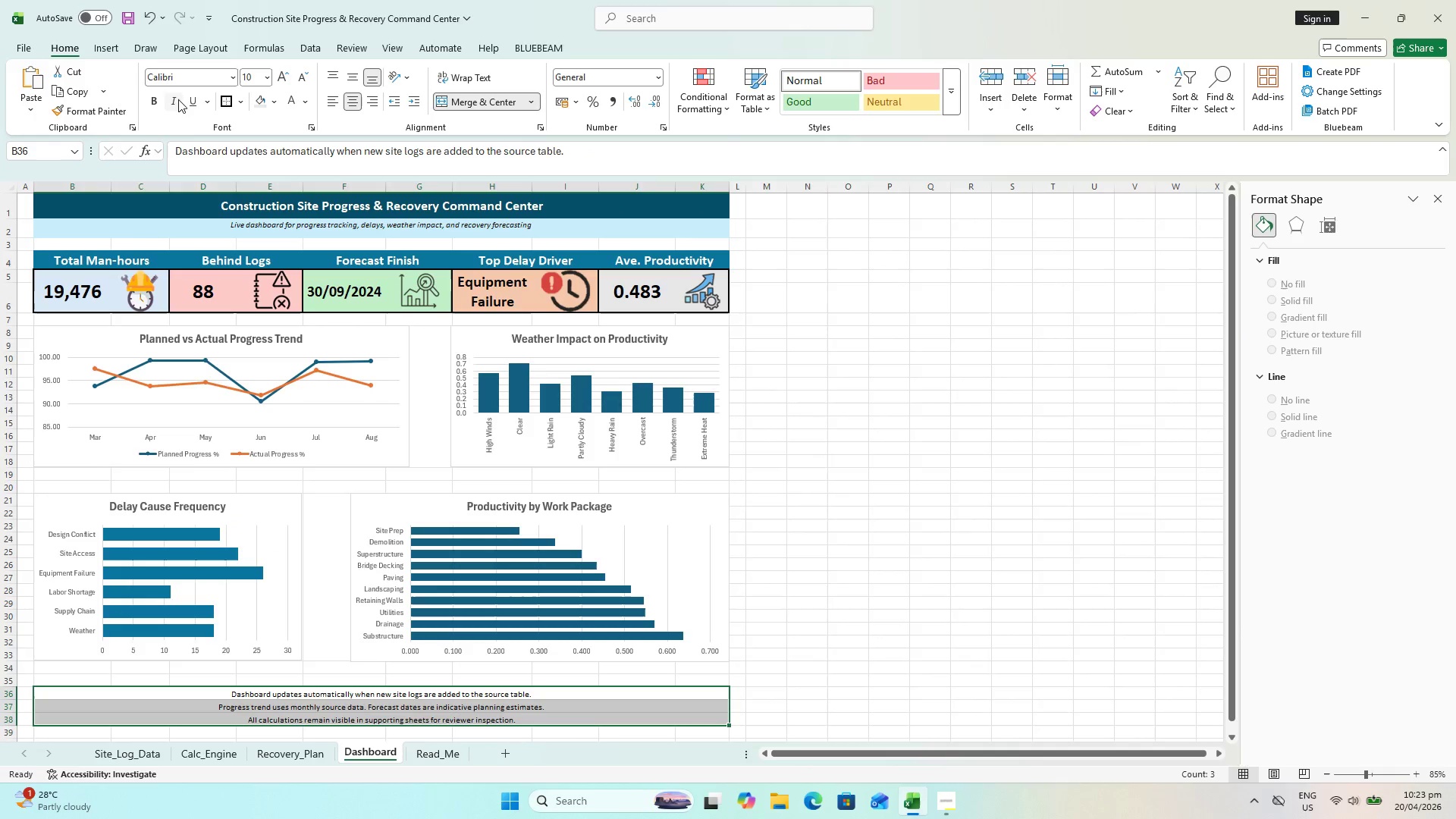 
left_click([178, 99])
 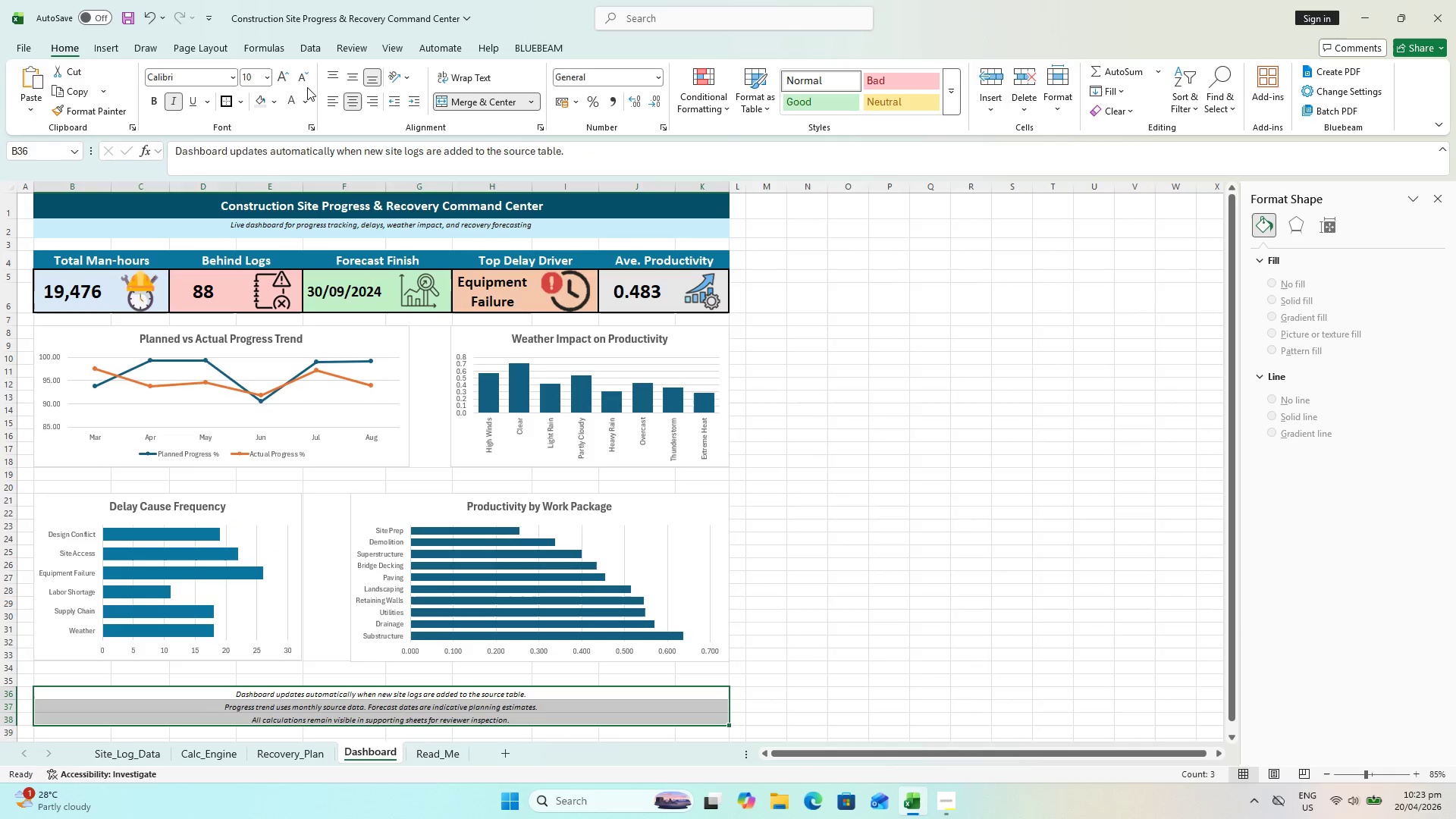 
left_click([303, 95])
 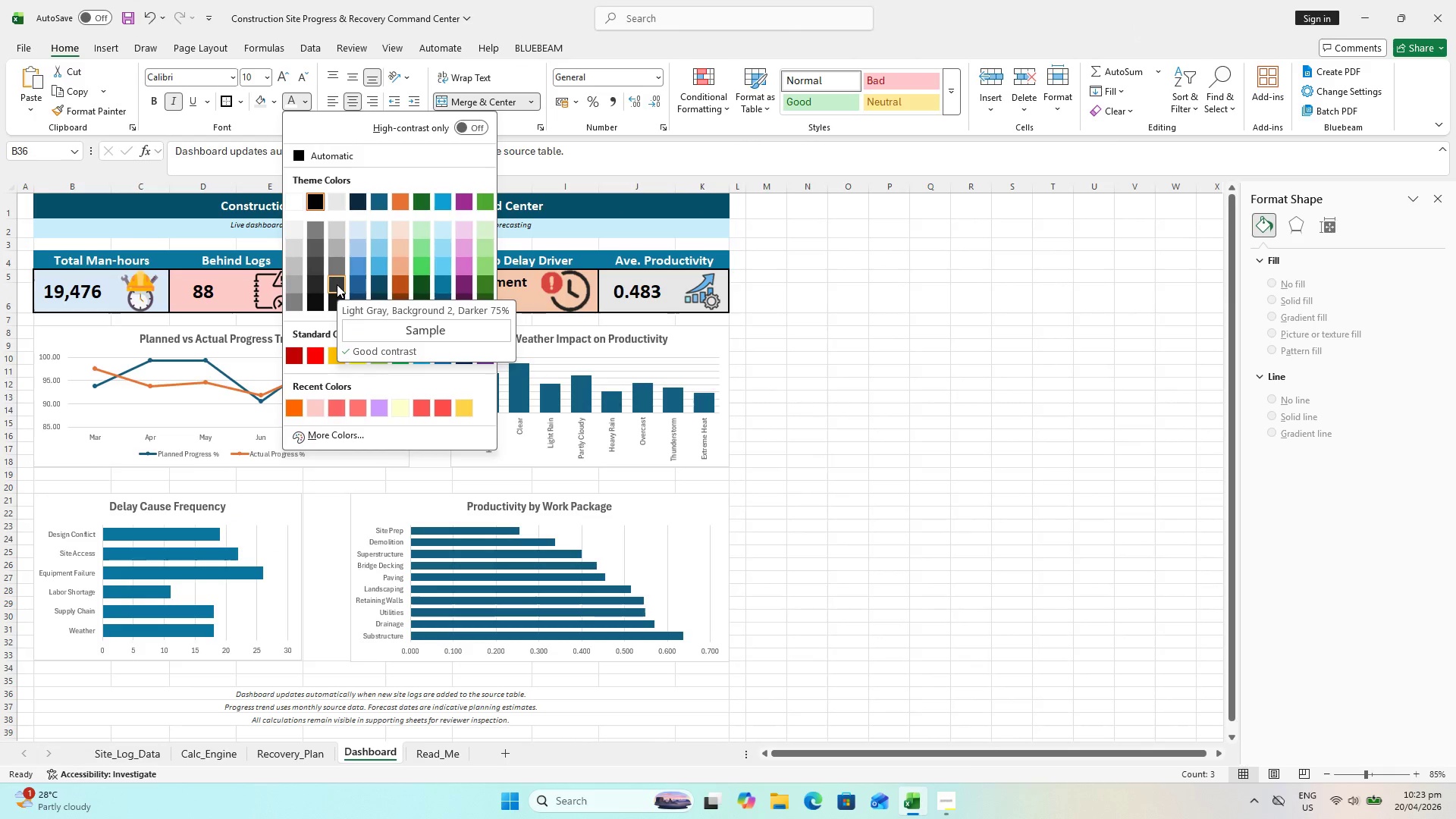 
left_click([337, 284])
 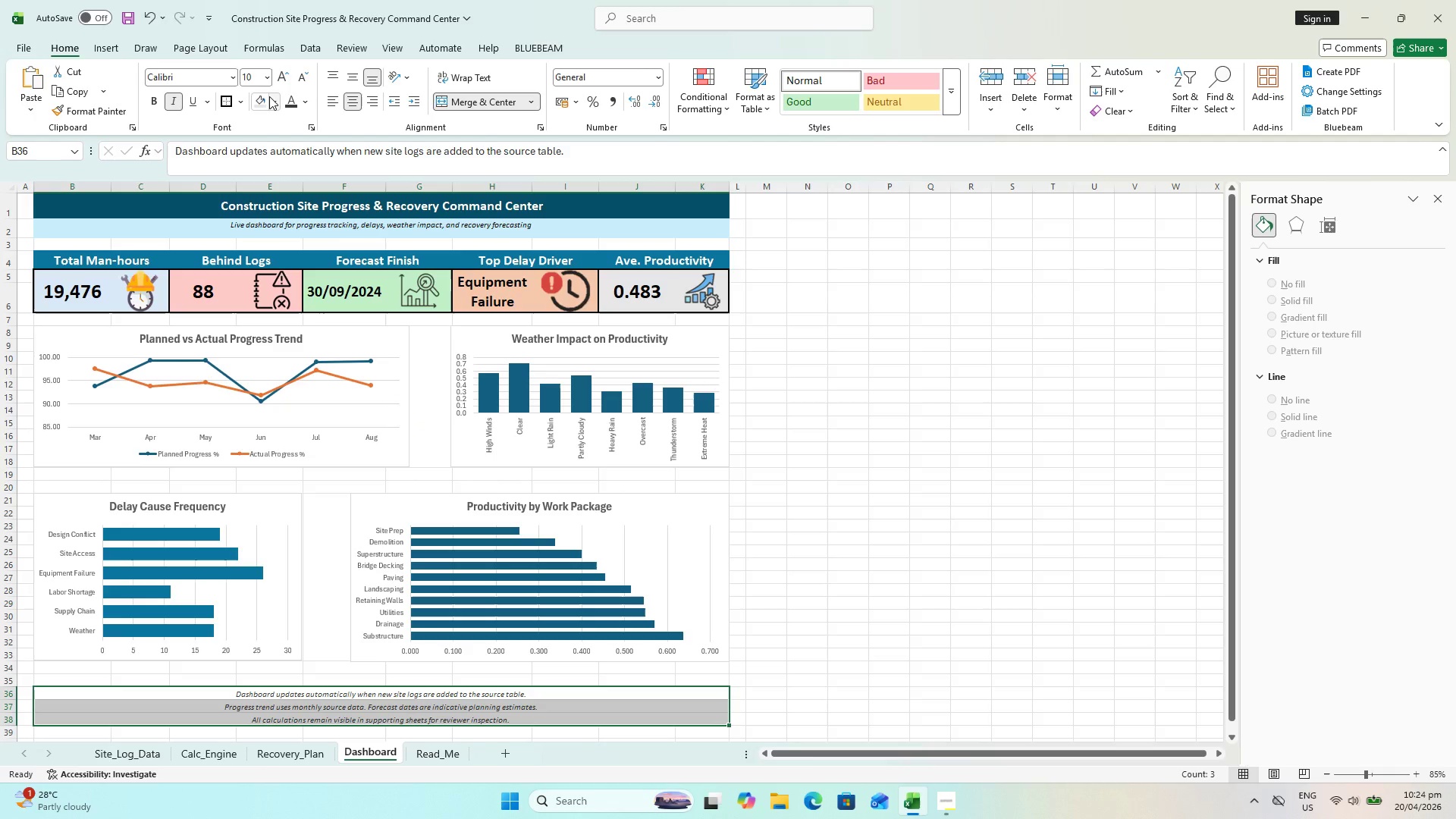 
left_click([265, 99])
 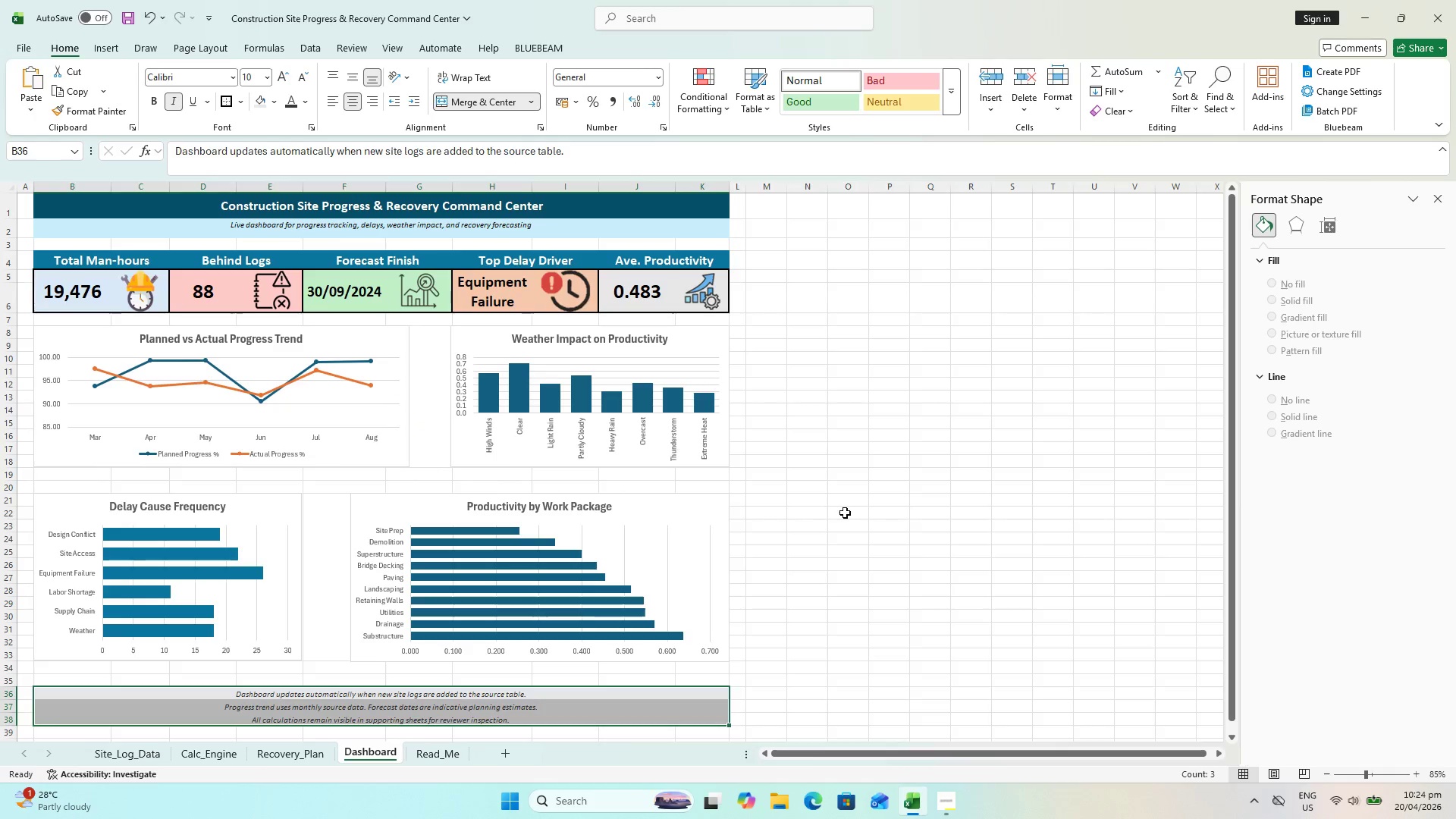 
left_click([845, 513])
 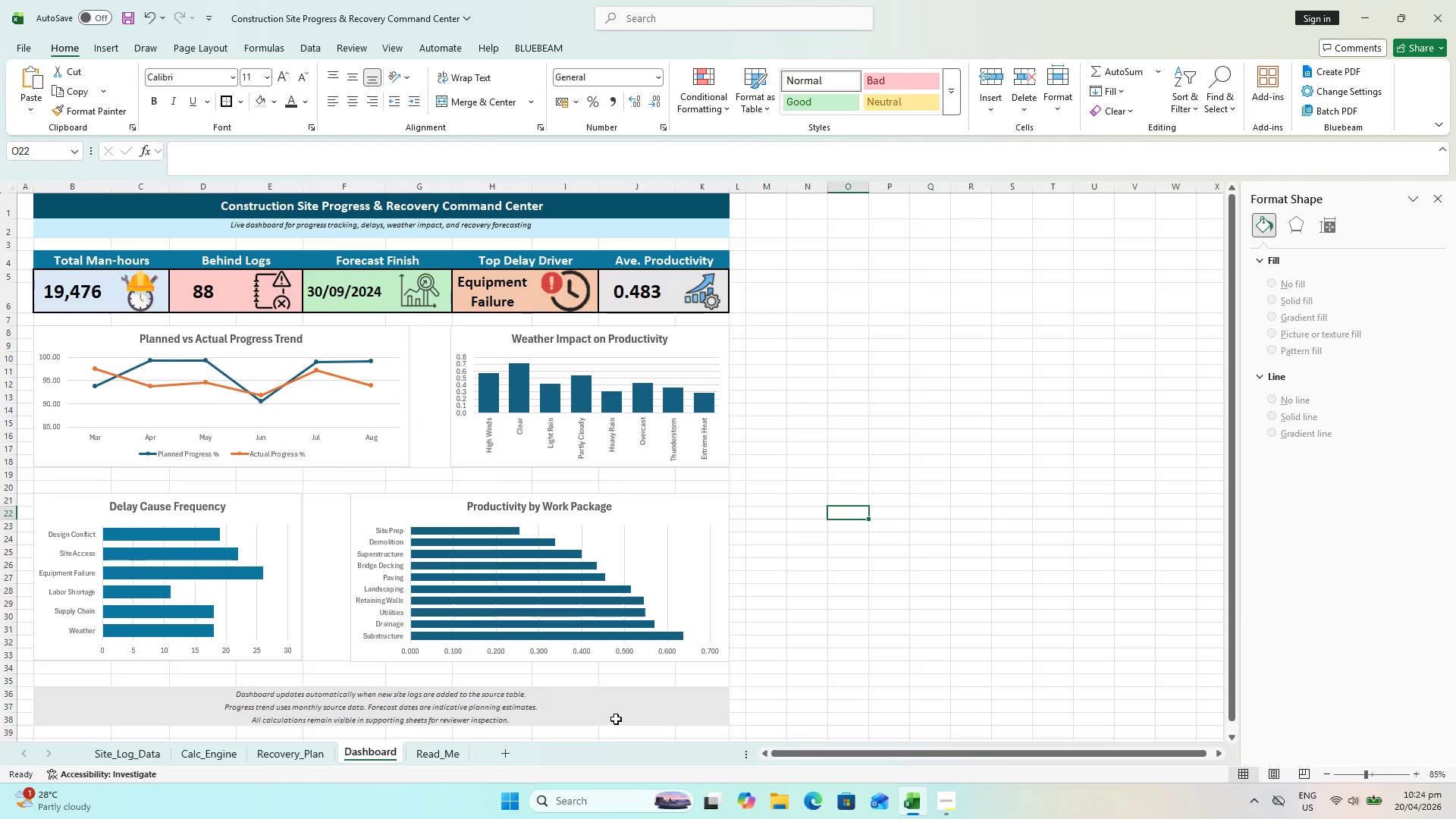 
key(Control+S)
 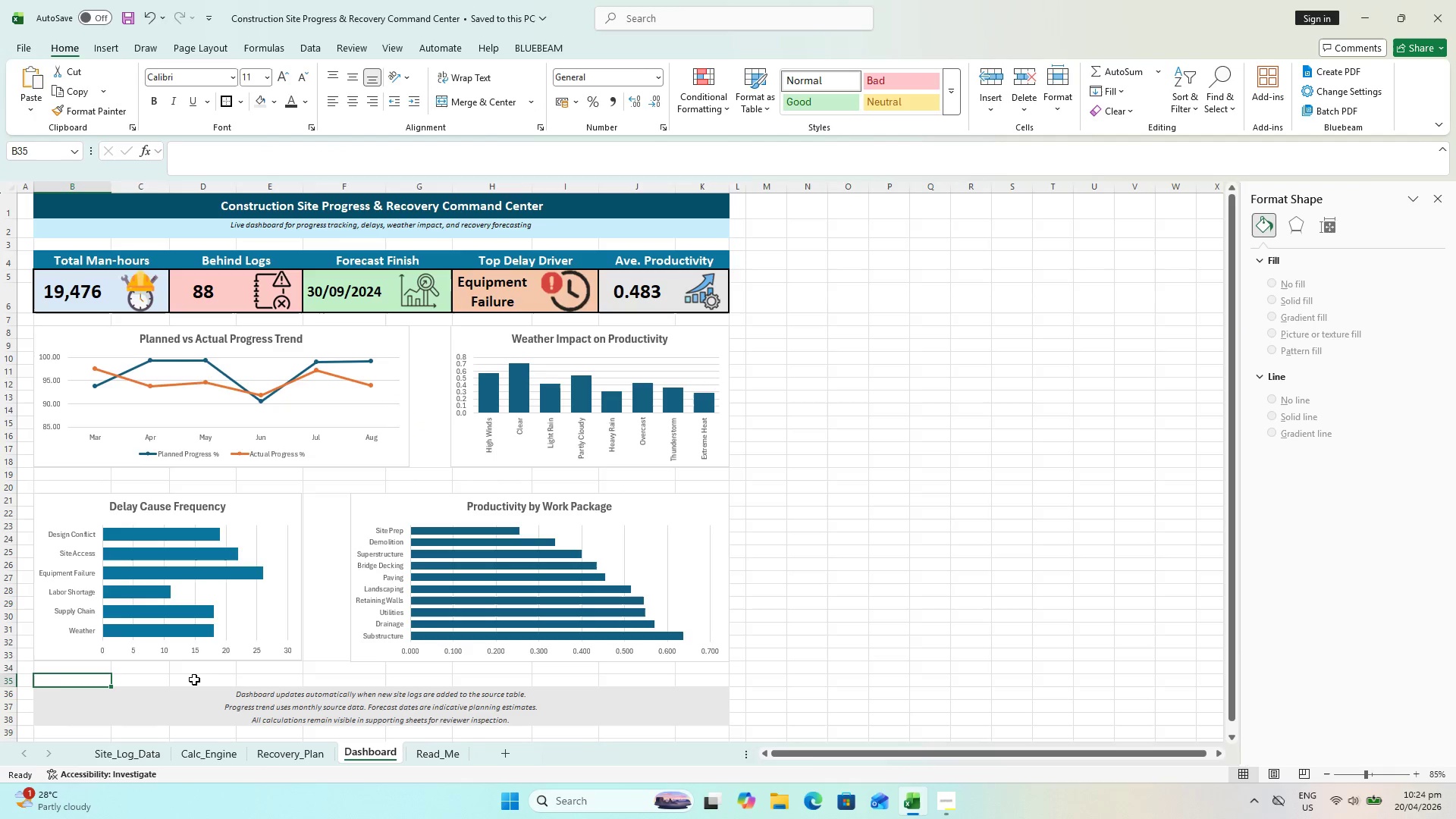 
left_click_drag(start_coordinate=[105, 697], to_coordinate=[108, 712])
 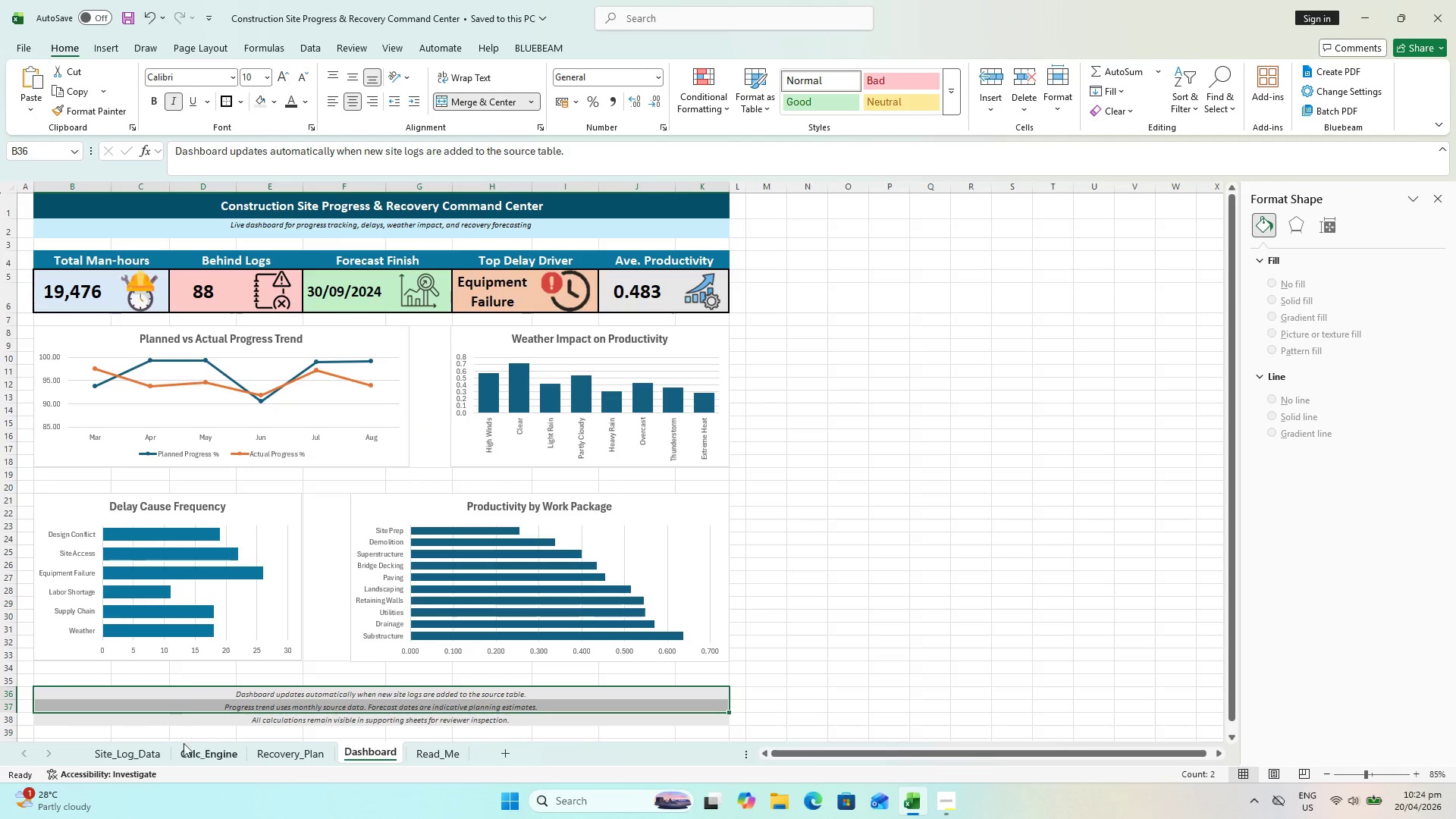 
hold_key(key=ShiftLeft, duration=0.62)
 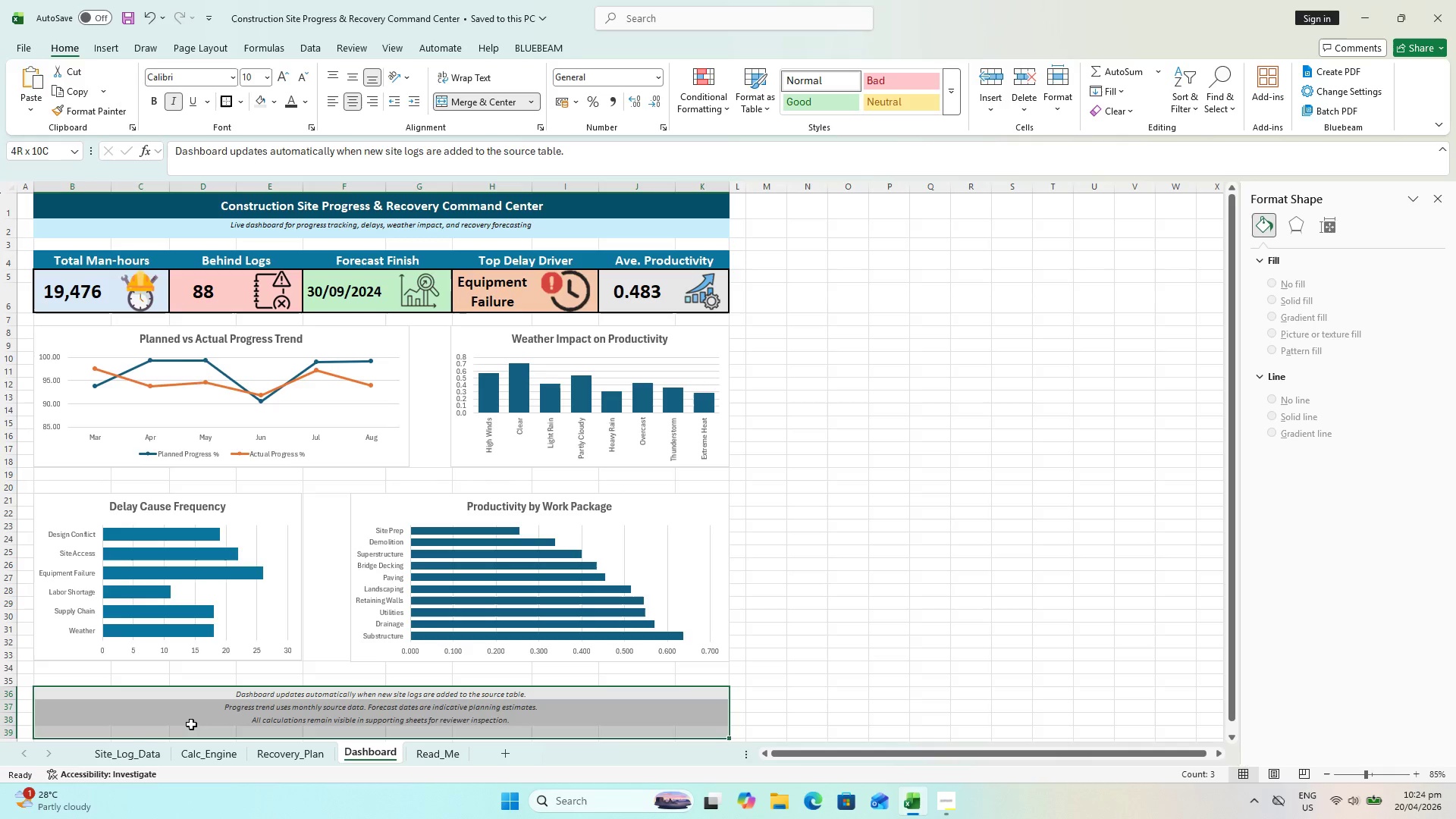 
hold_key(key=ShiftLeft, duration=0.36)
left_click([191, 724])
 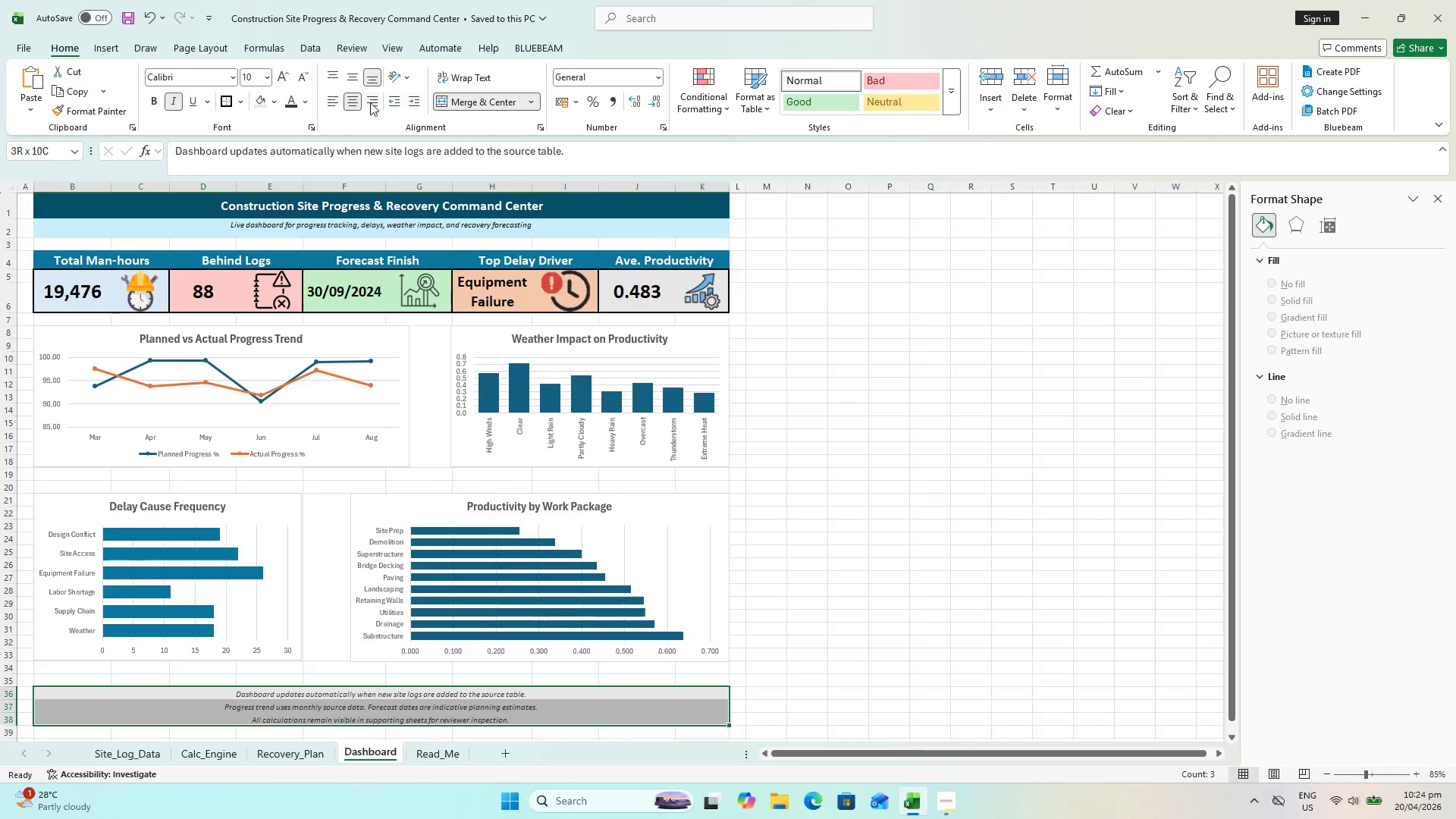 
left_click([334, 103])
 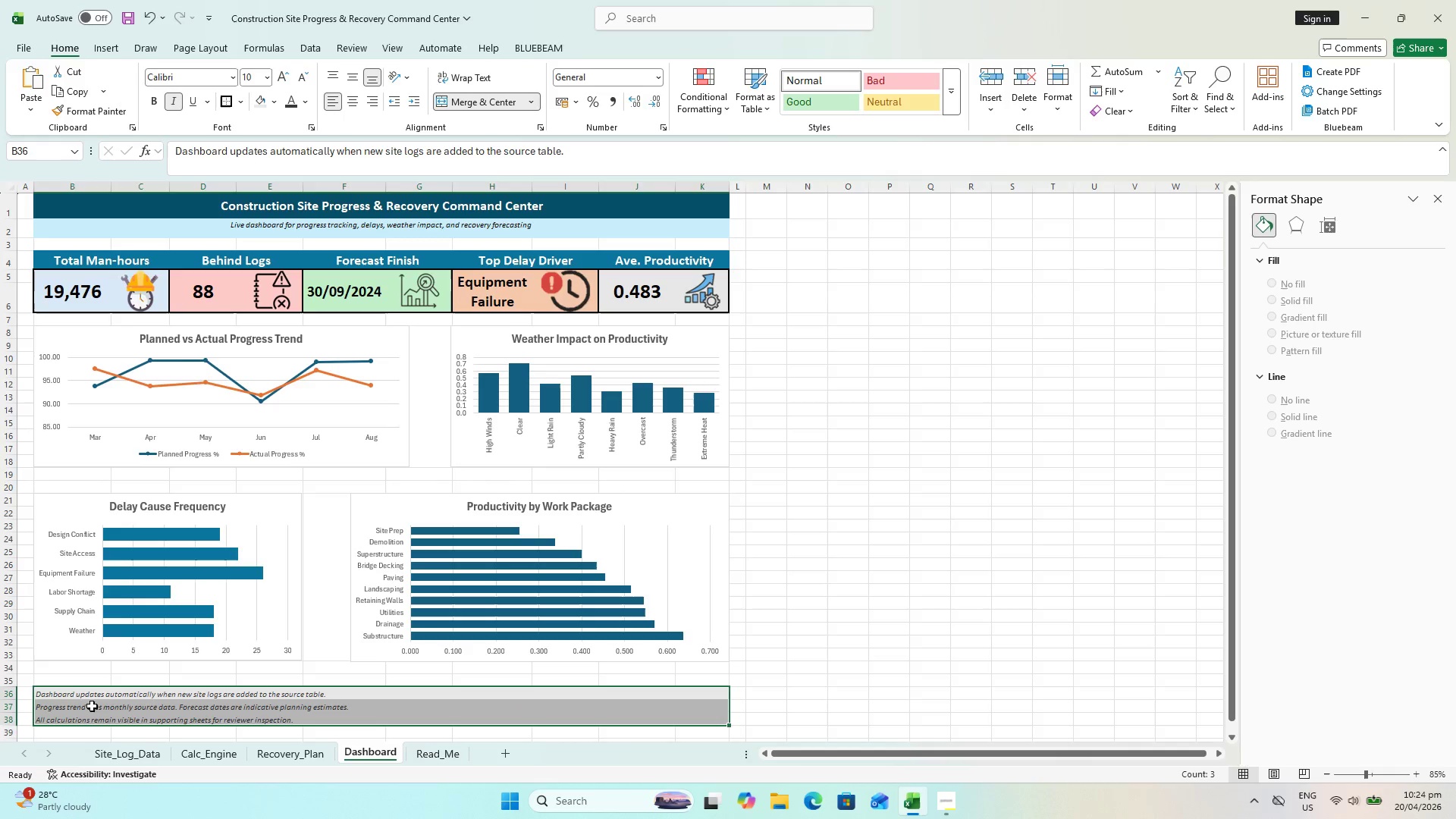 
left_click([87, 682])
 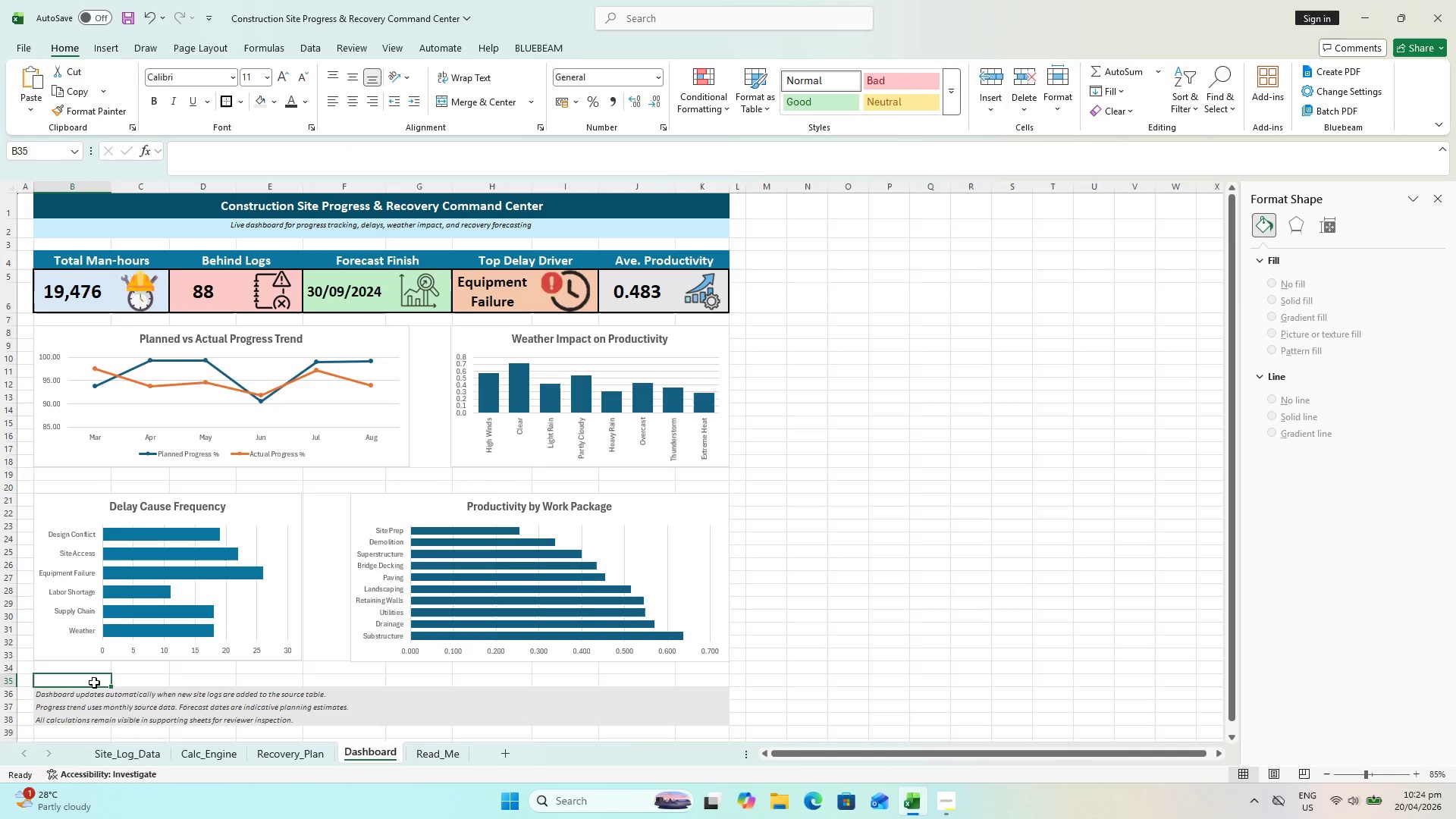 
type(NOTES:)
 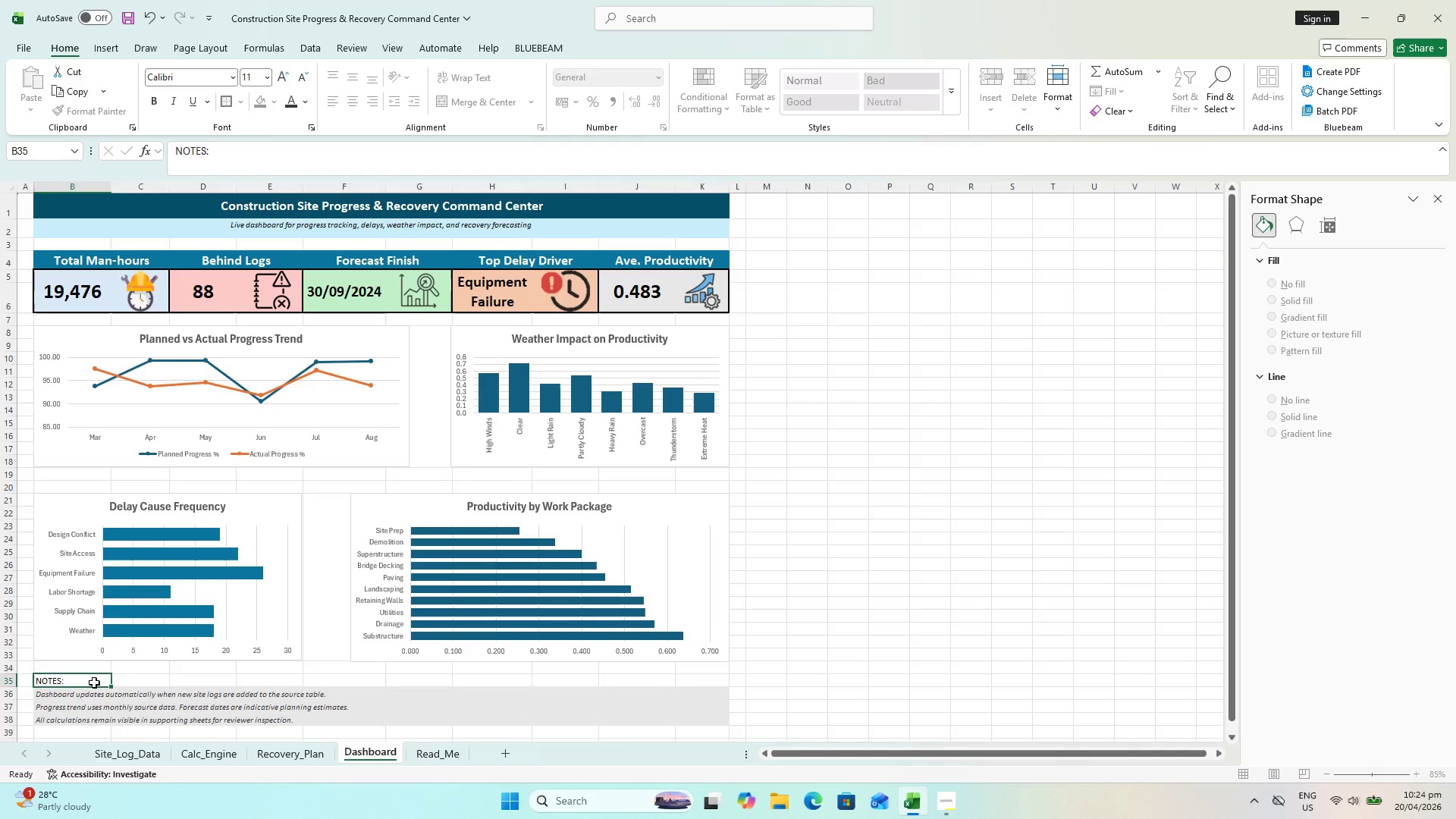 
key(Enter)
 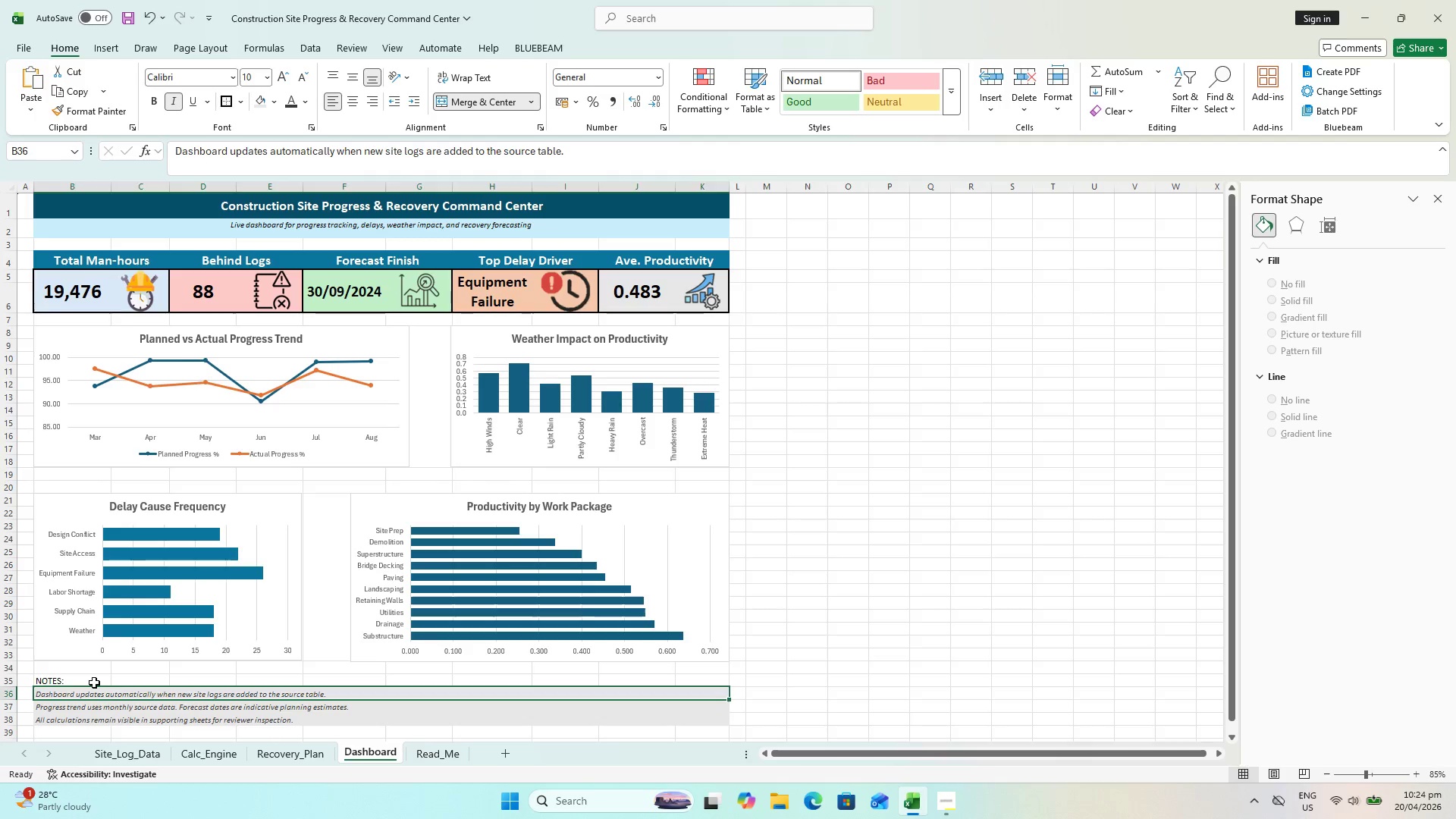 
key(ArrowUp)
 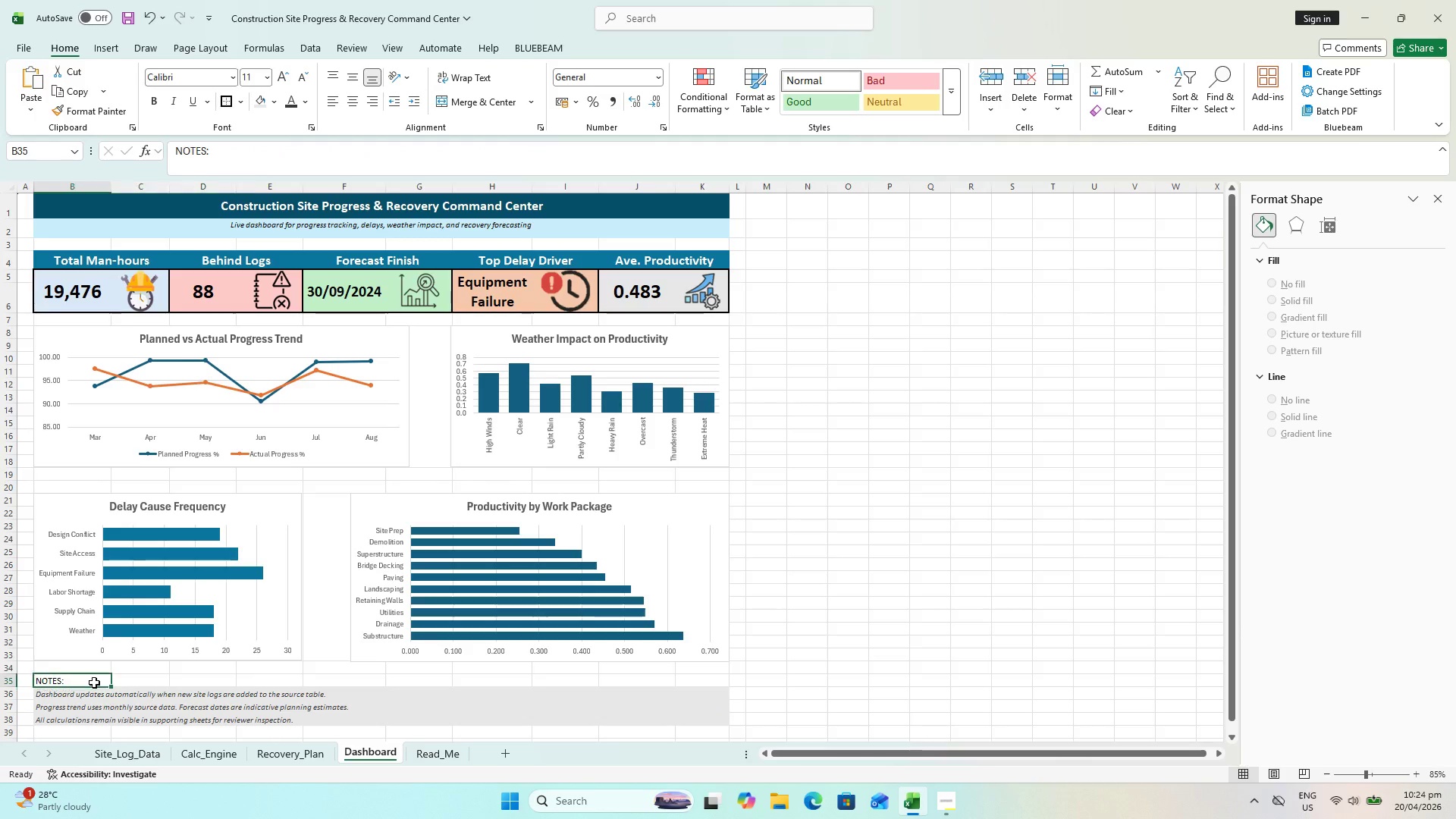 
key(Control+ControlLeft)
 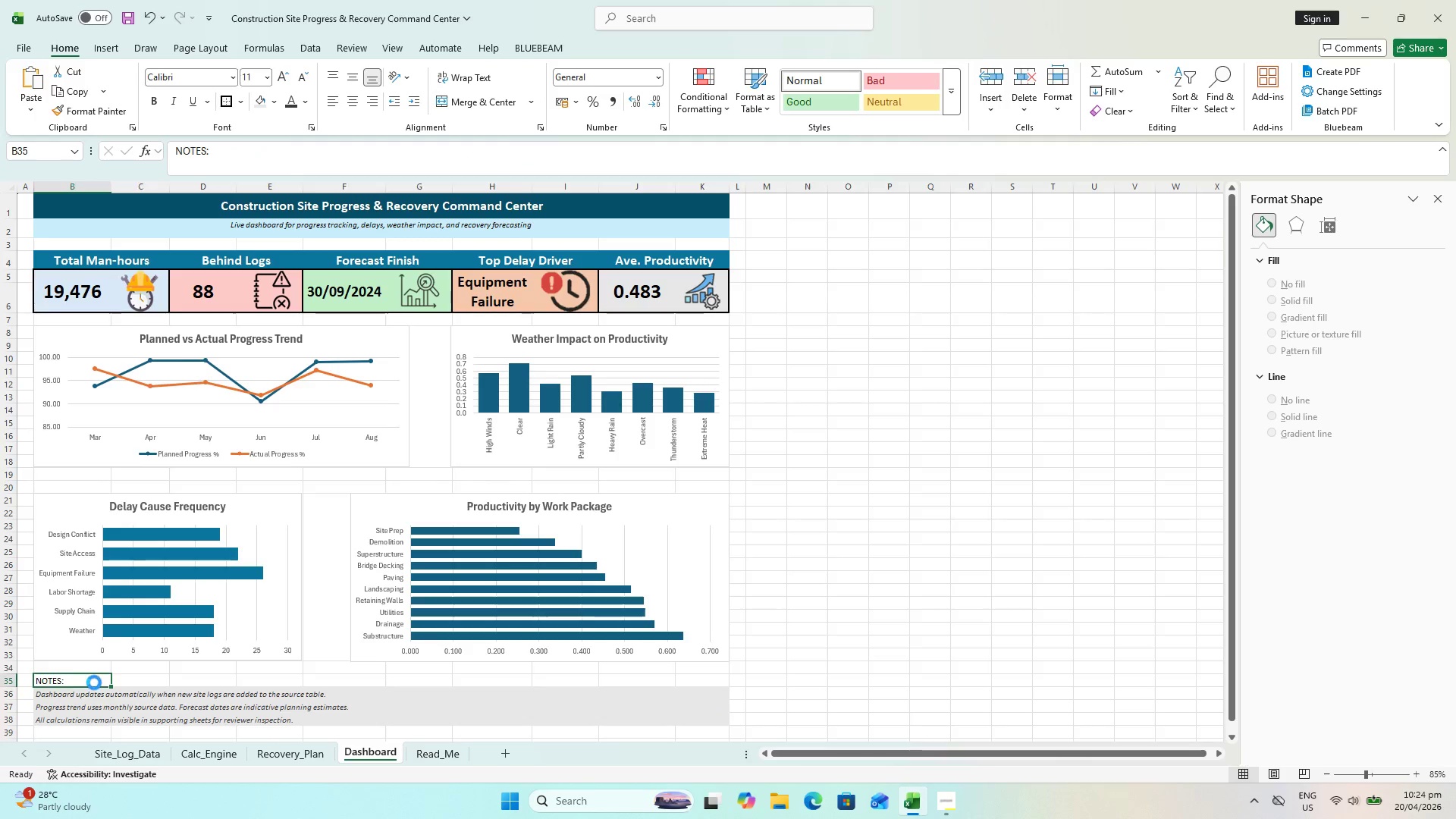 
key(Control+B)
 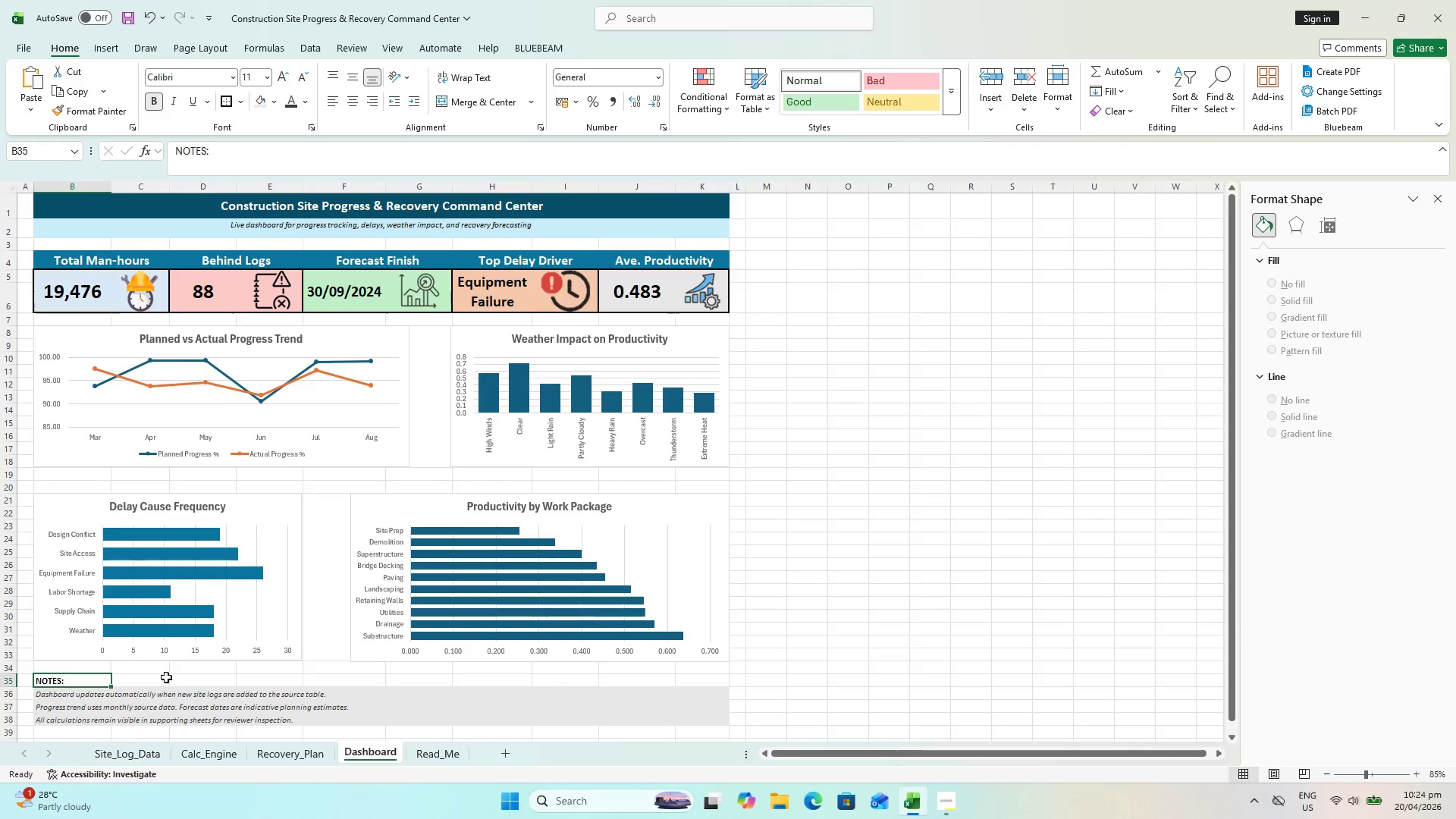 
left_click([171, 672])
 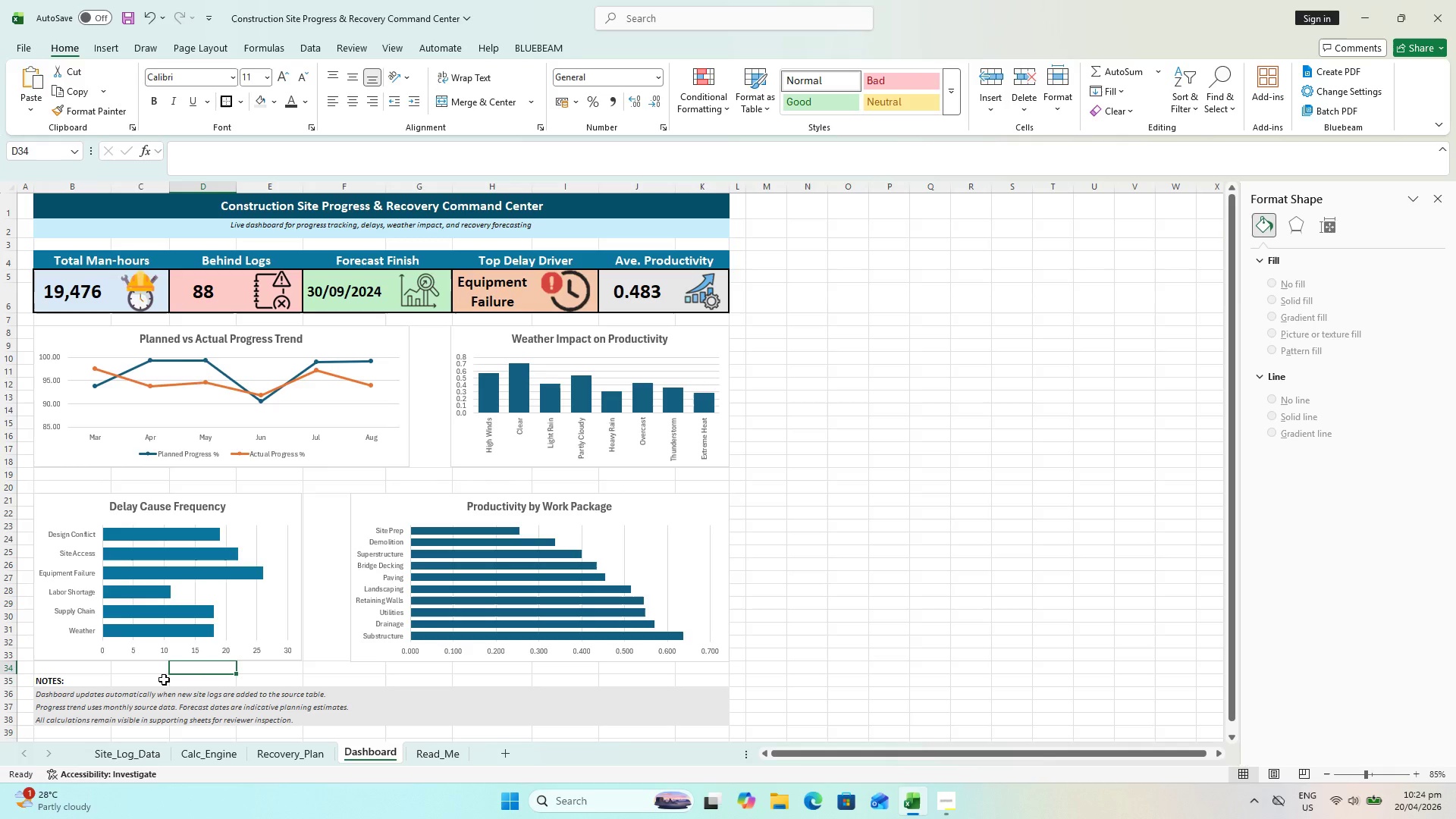 
key(Control+S)
 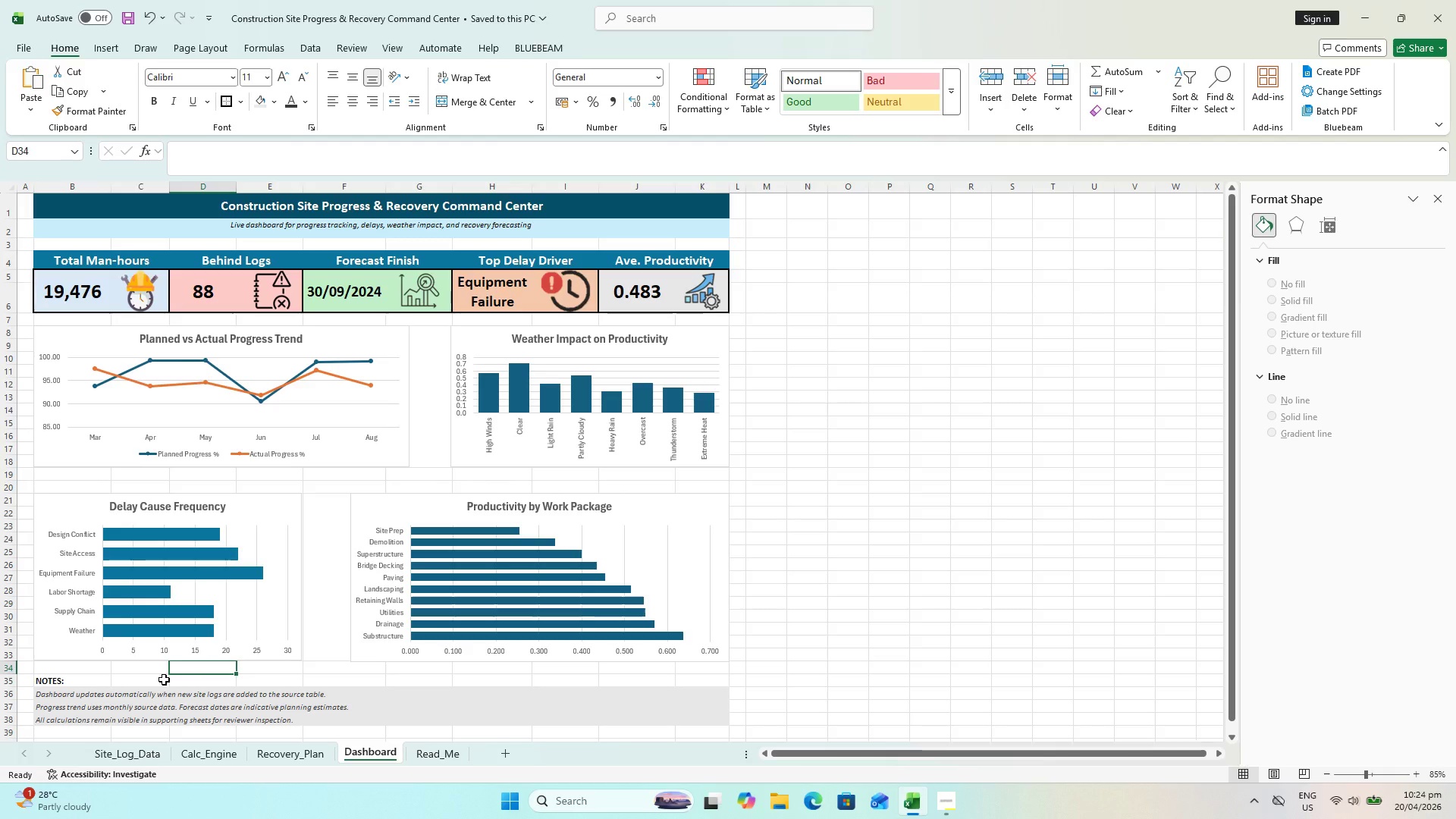 
key(Control+ControlLeft)
 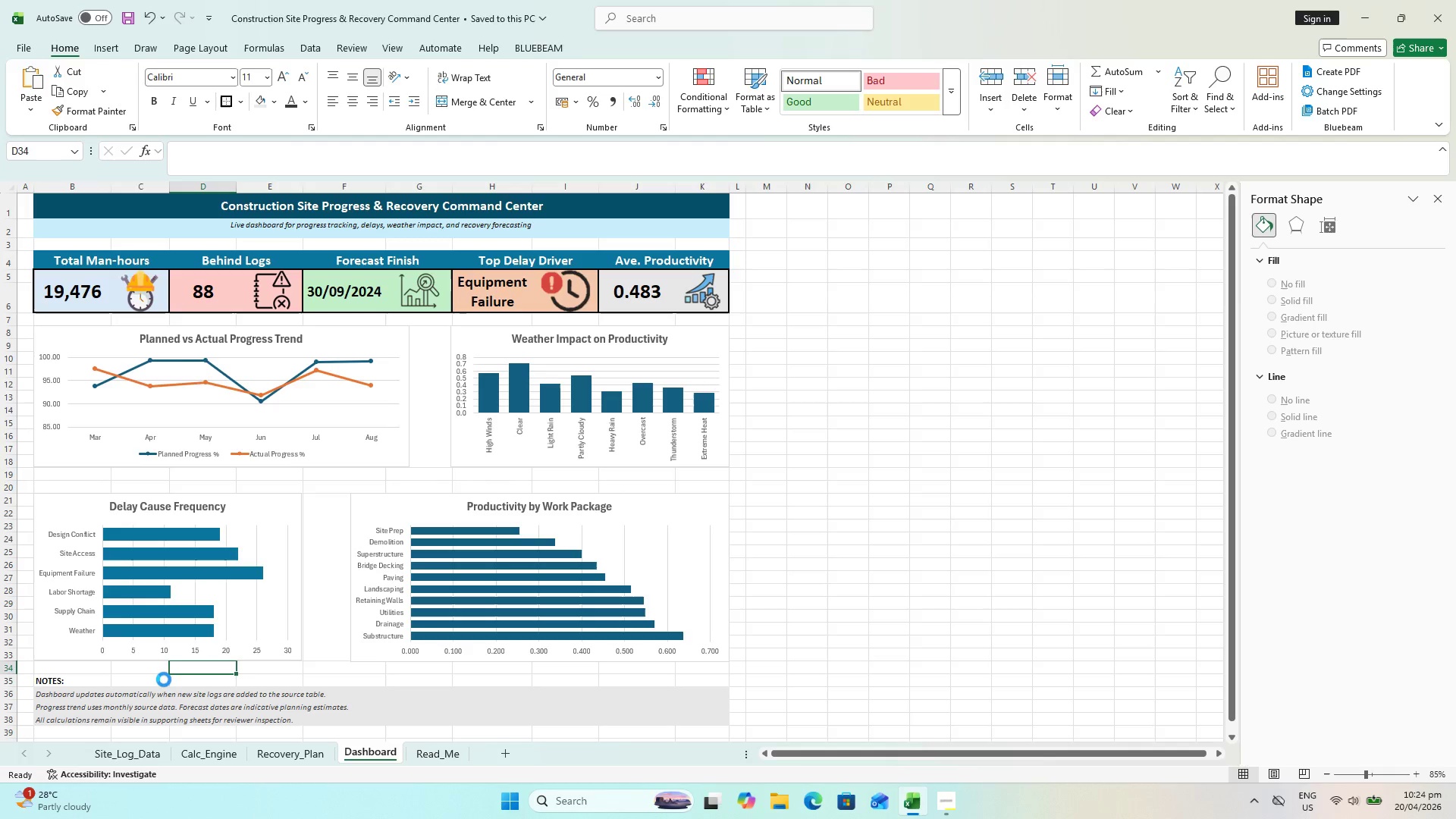 
key(Control+S)
 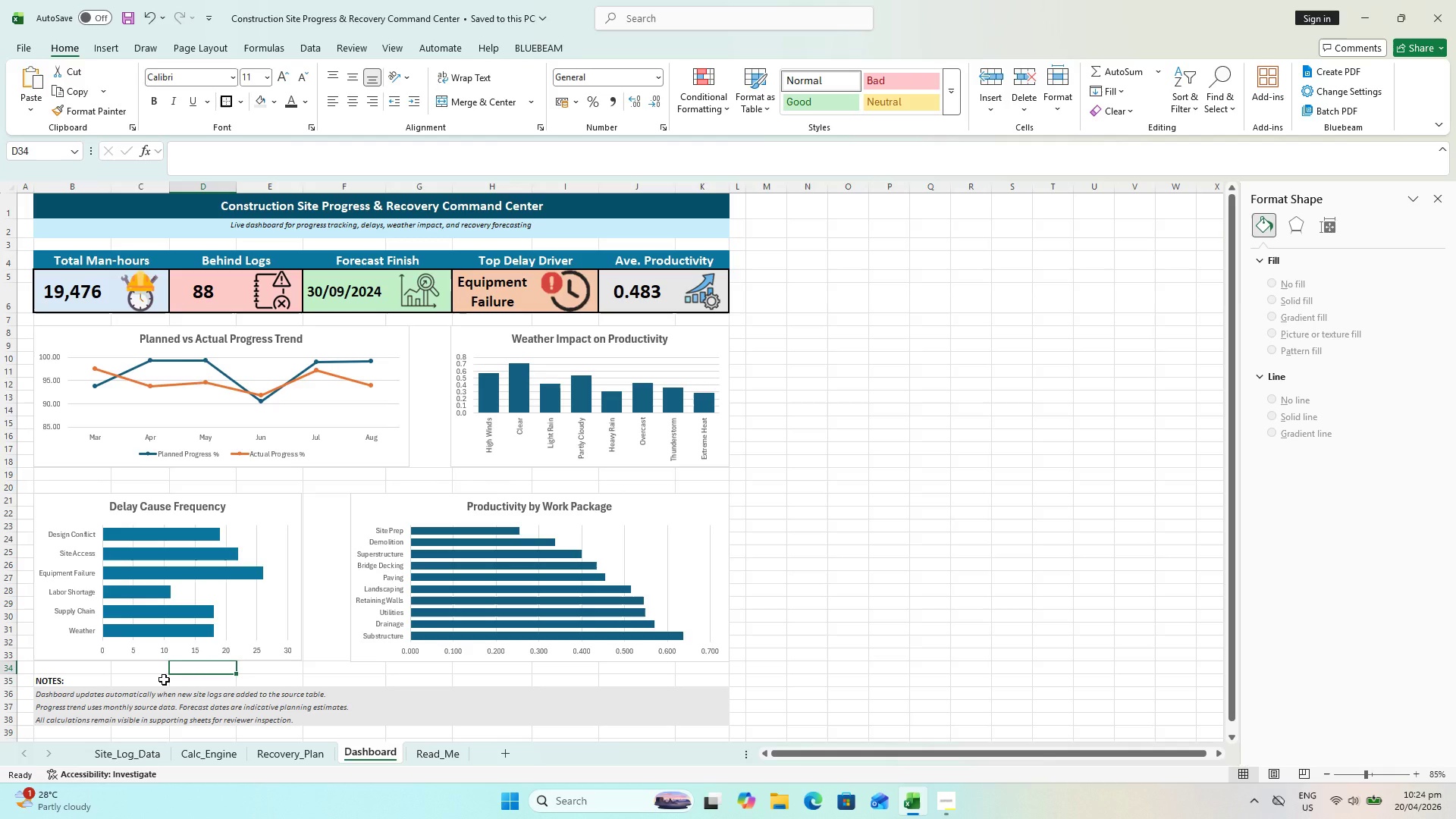 
key(Control+S)
 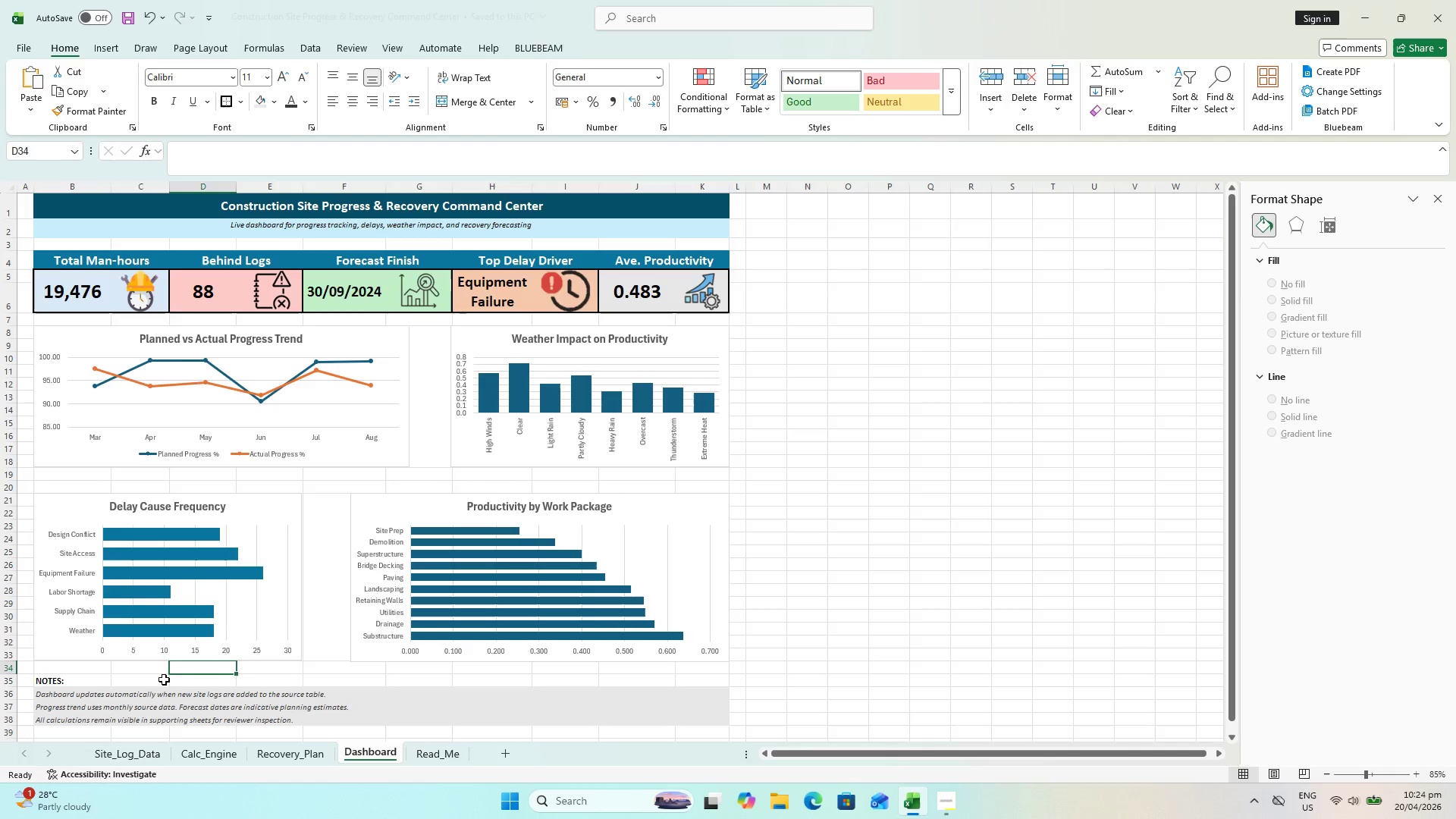 
key(Control+S)
 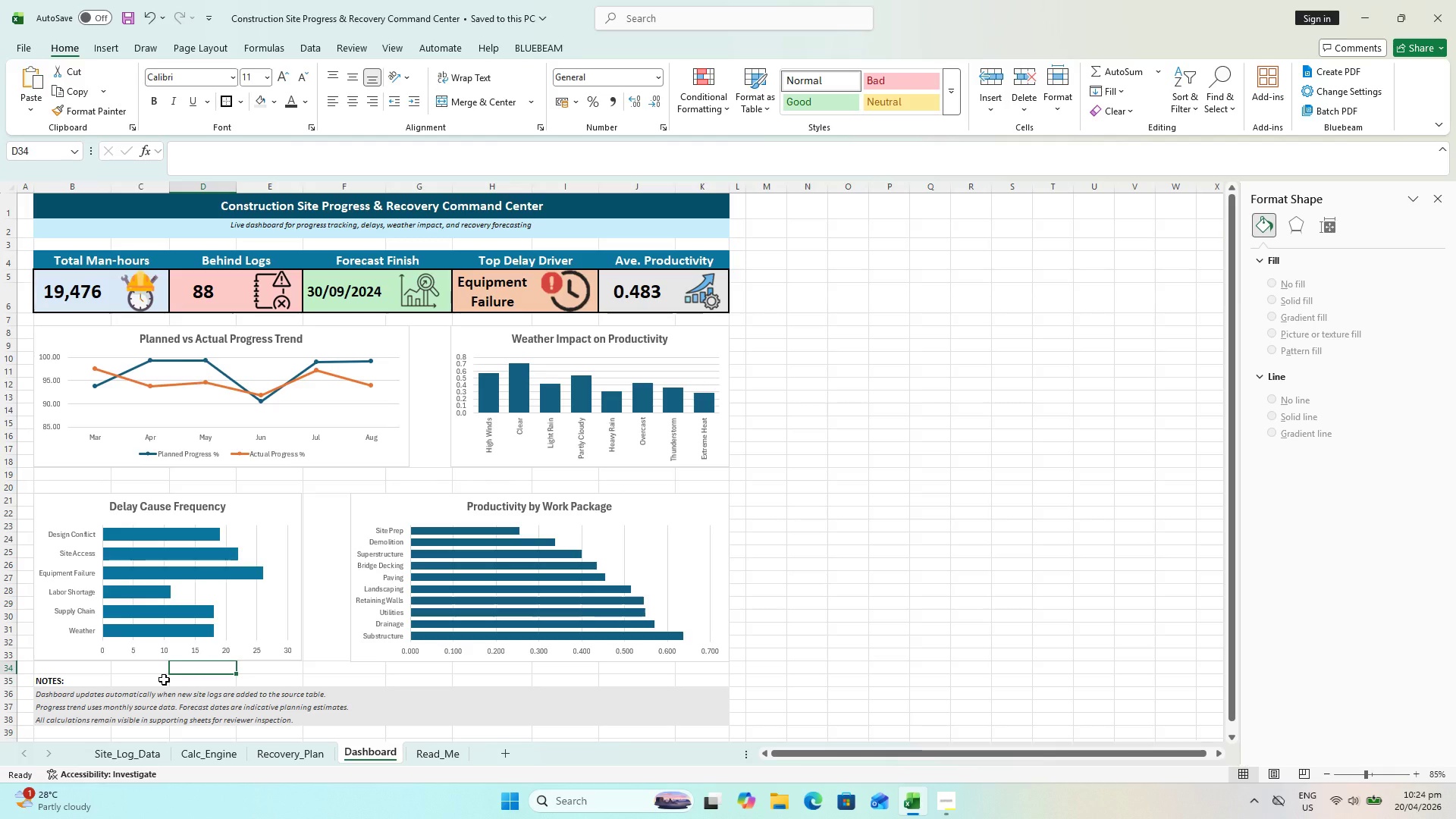 
key(Control+S)
 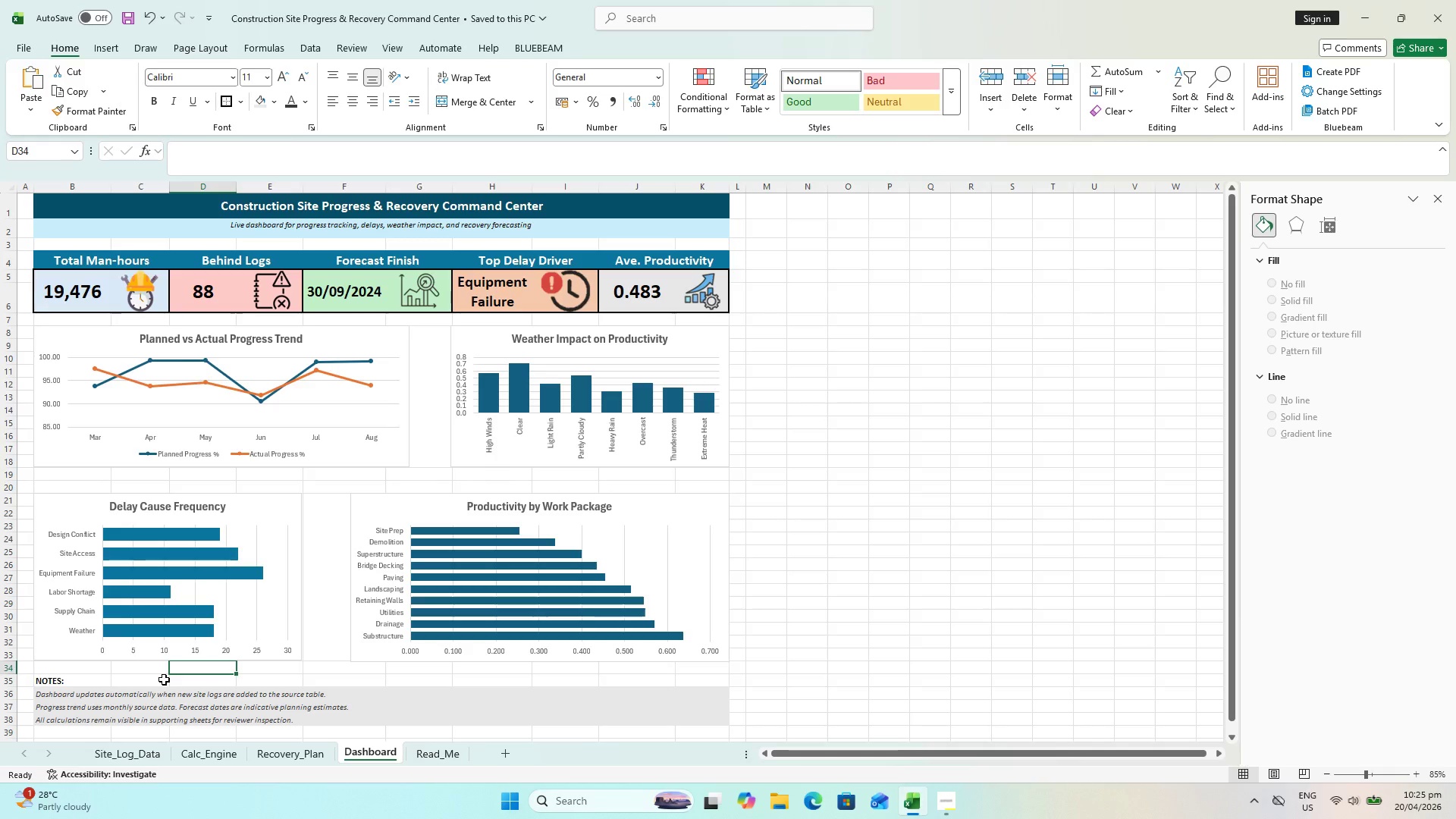 
wait(63.77)
 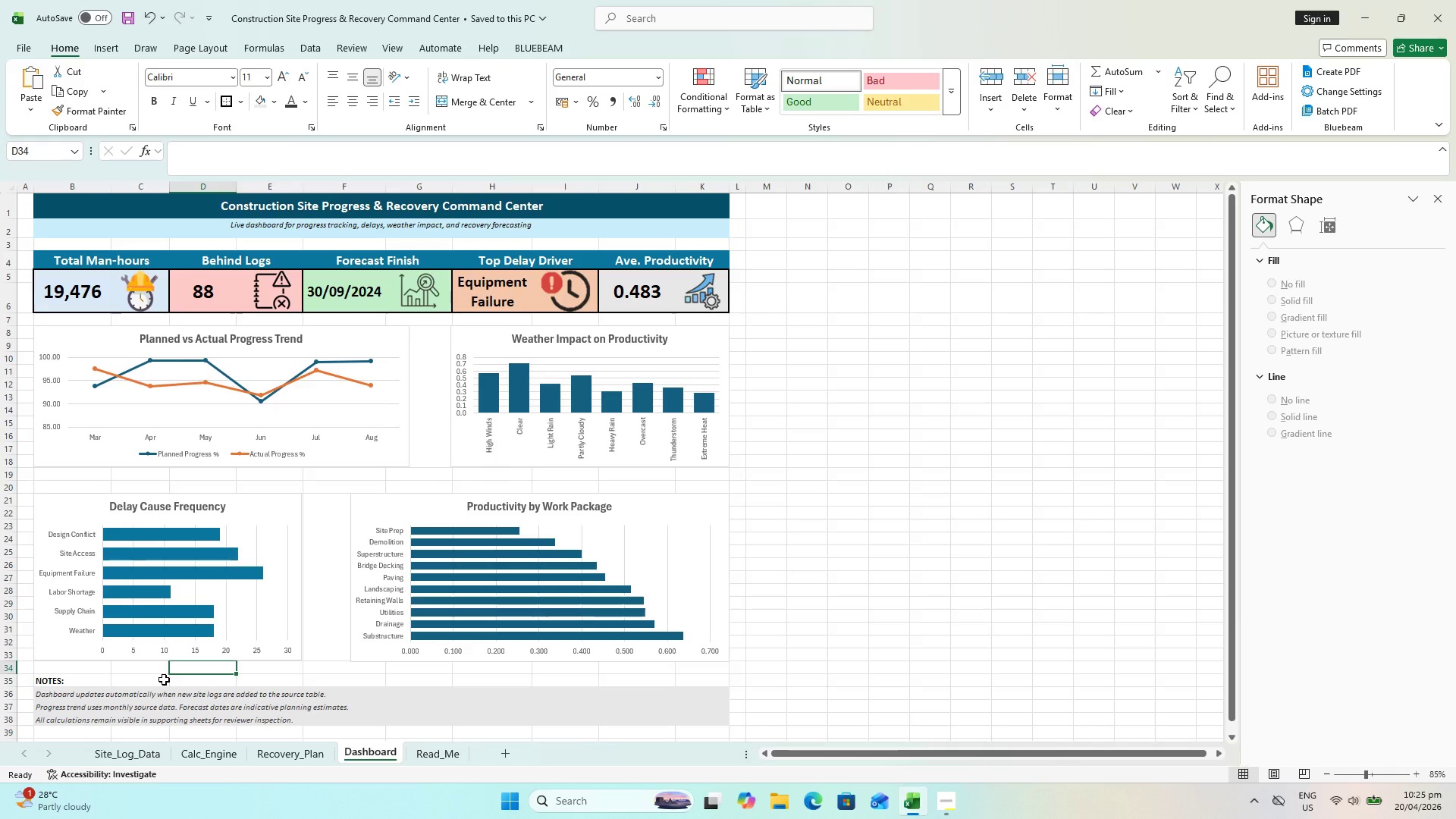 
left_click([77, 700])
 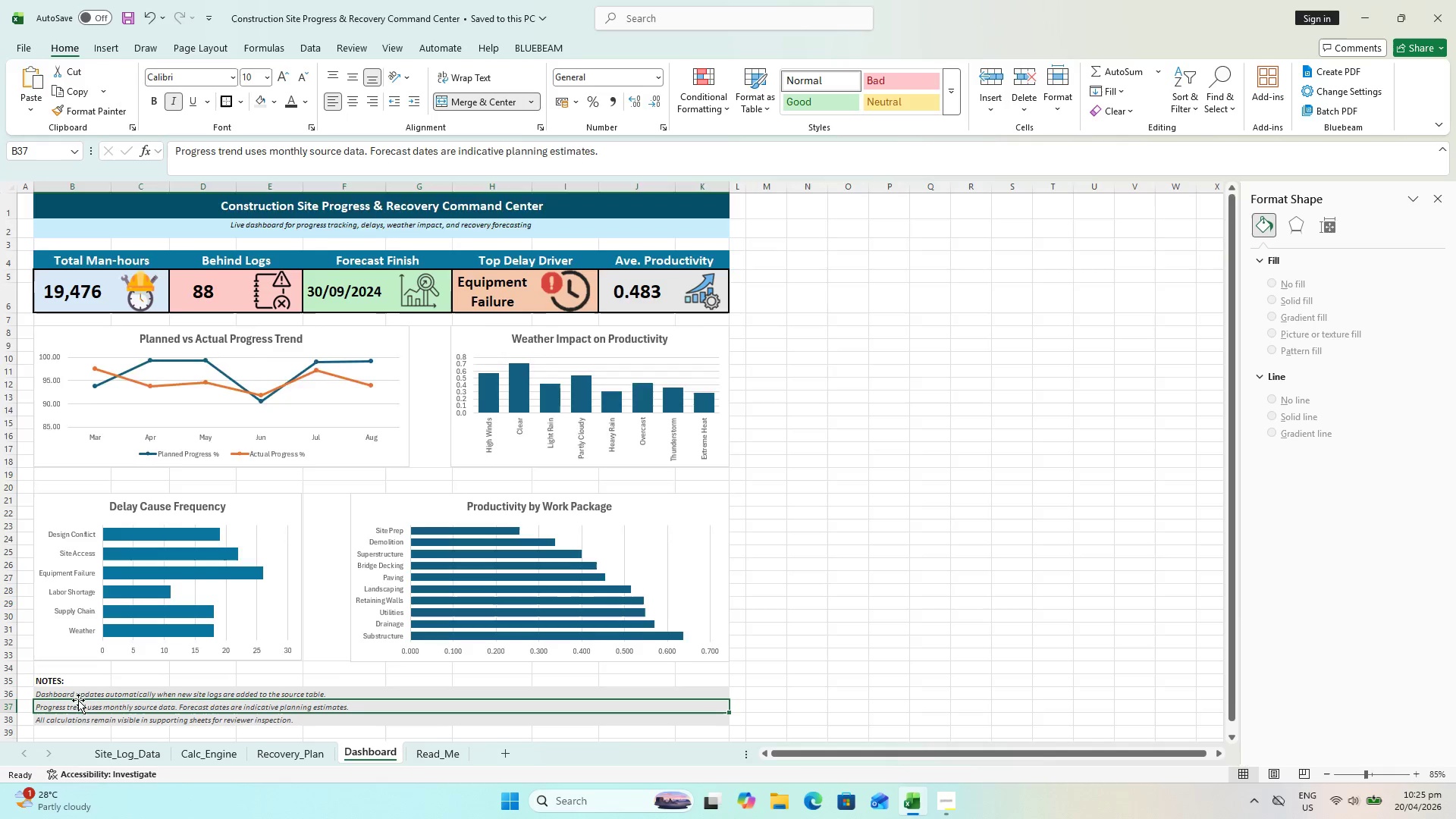 
scroll: coordinate [79, 701], scroll_direction: down, amount: 2.0
 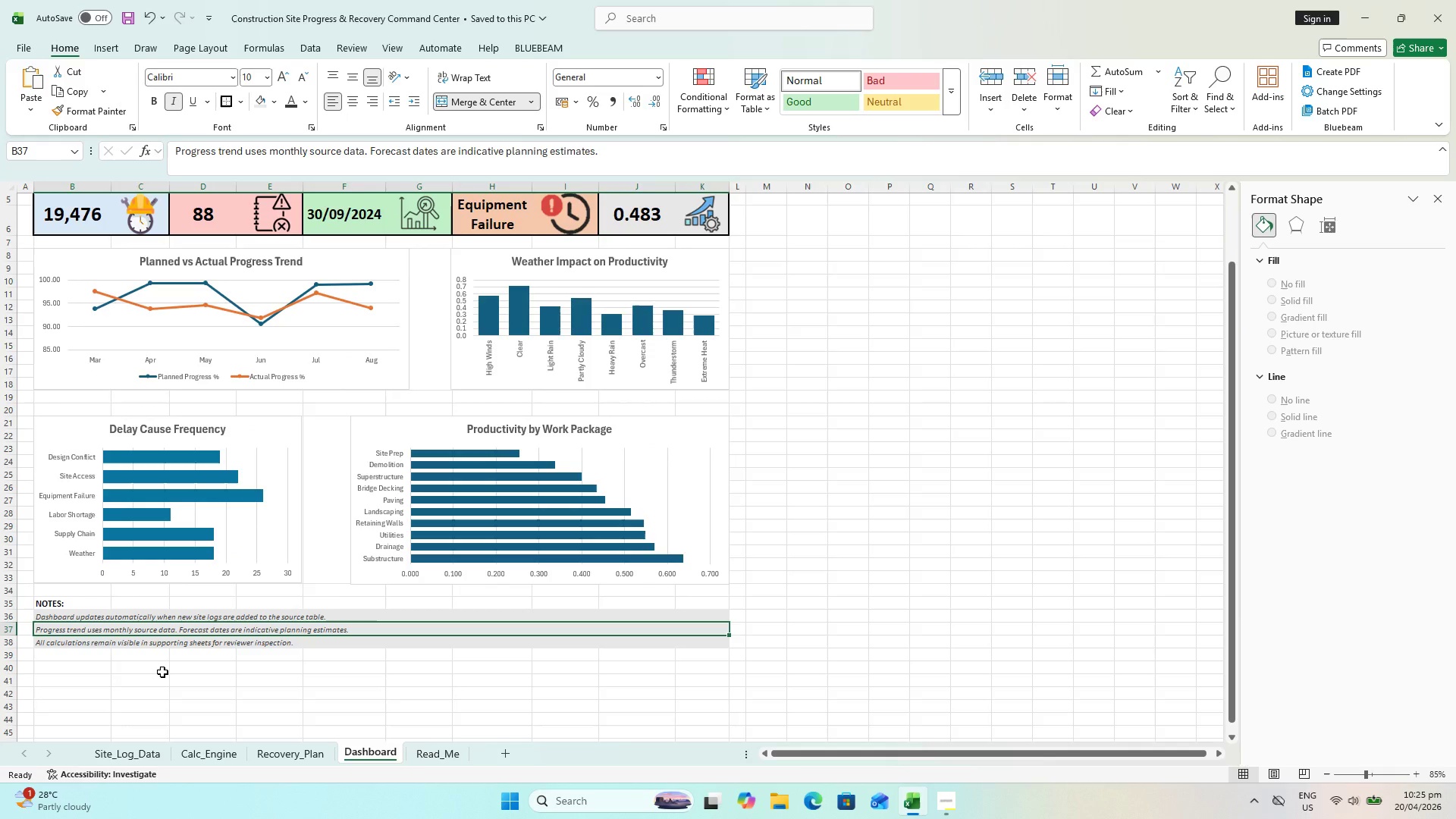 
key(Control+ControlLeft)
 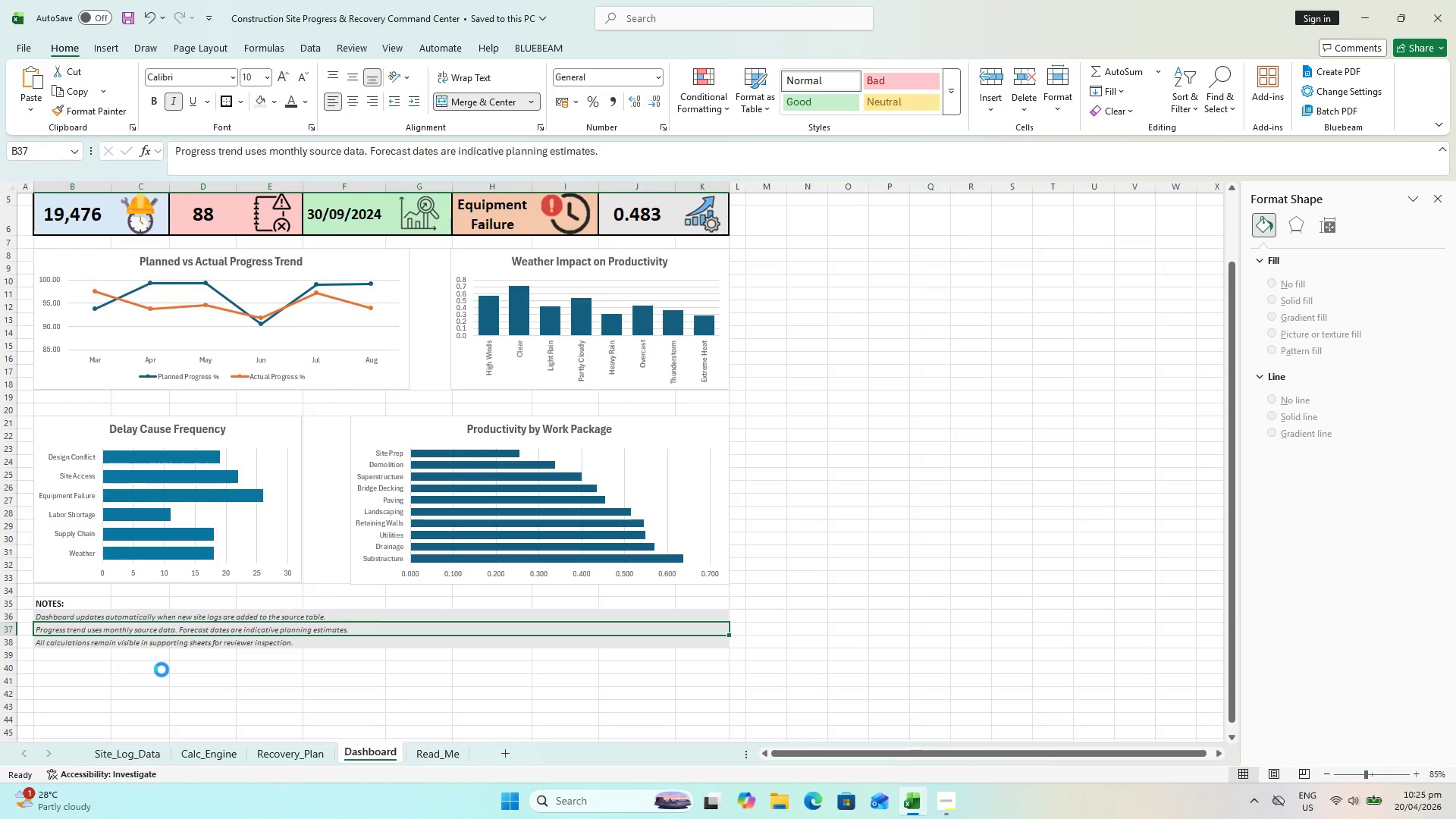 
key(Control+S)
 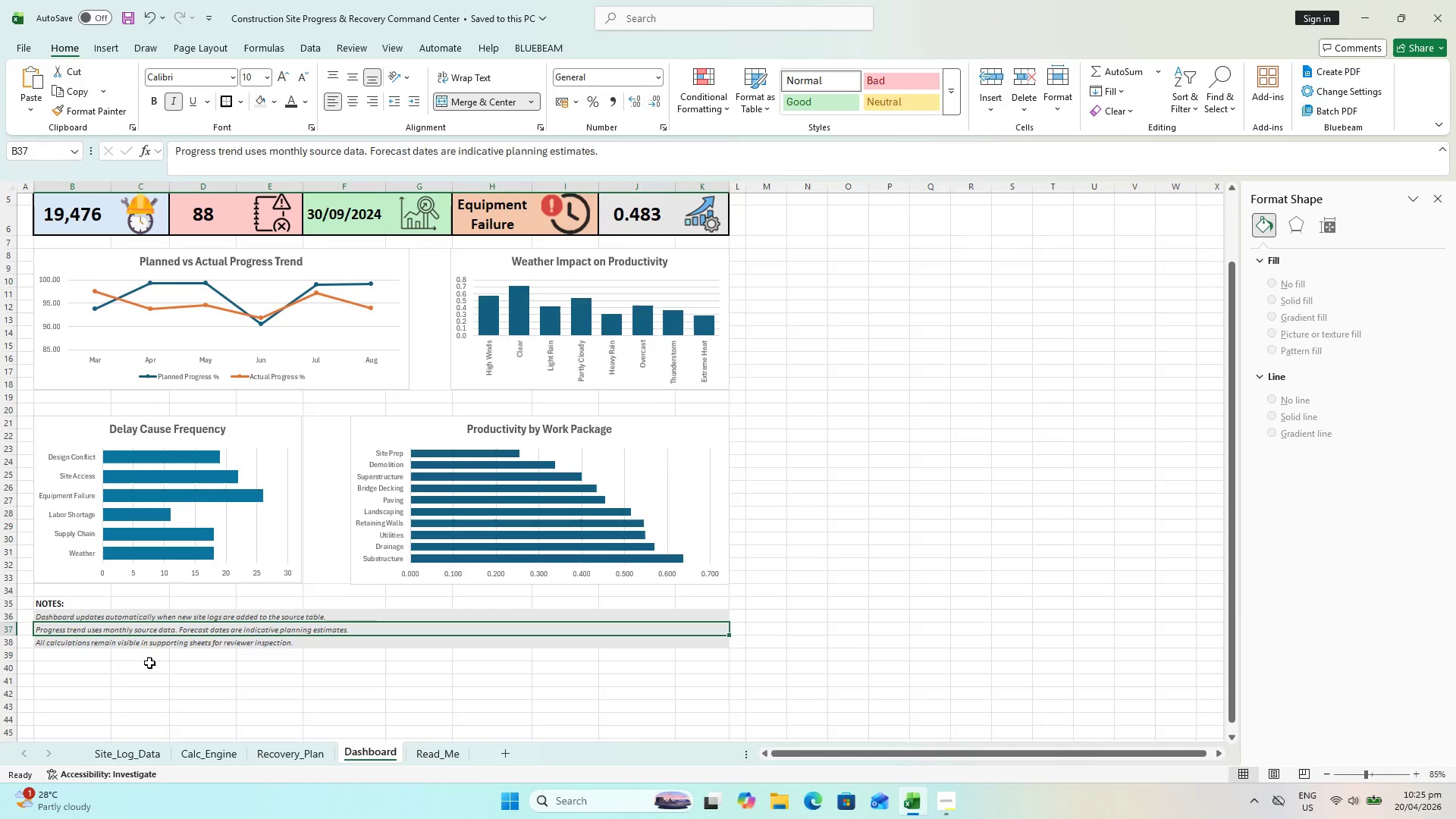 
wait(6.3)
 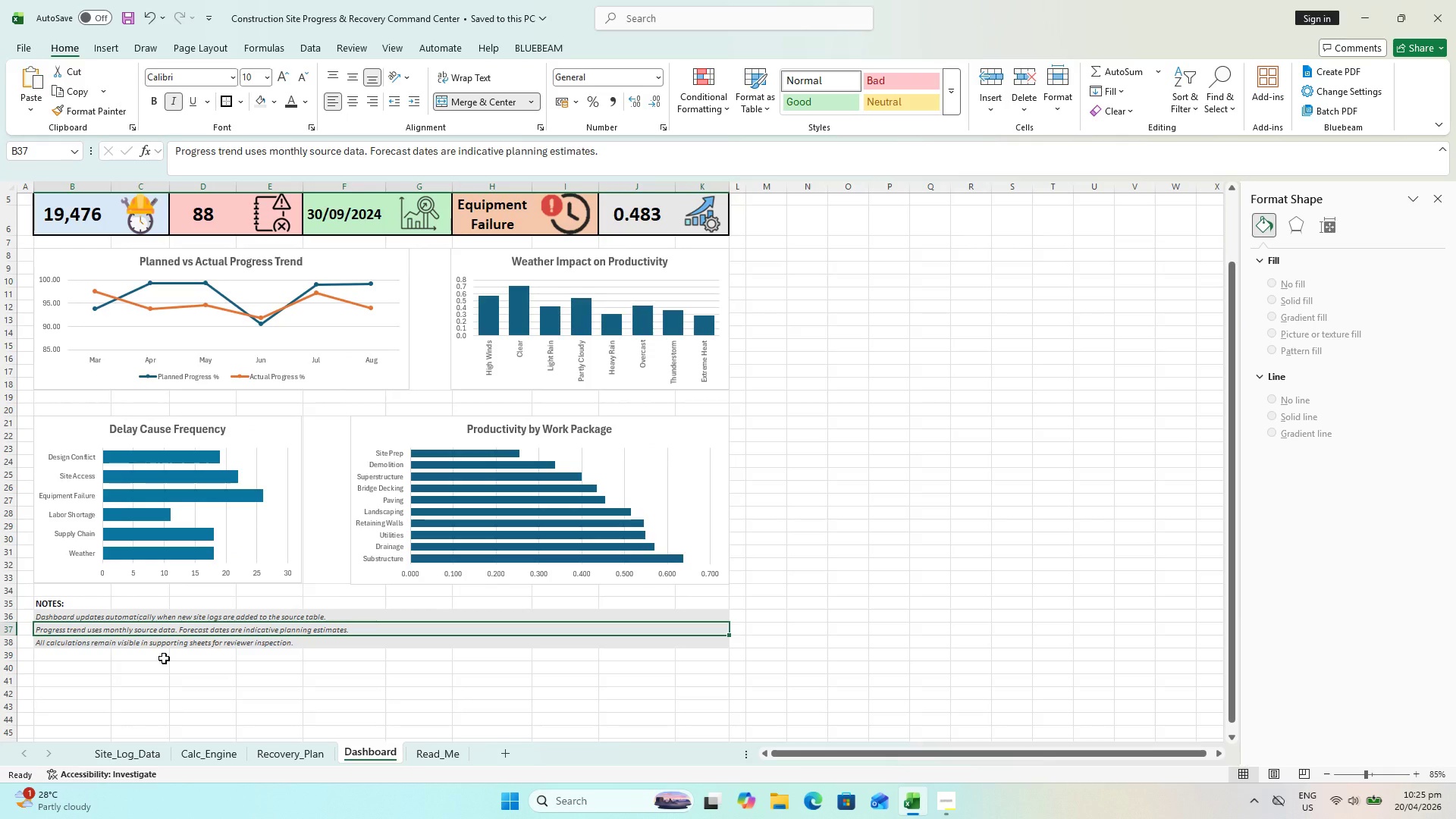 
key(Control+ControlLeft)
 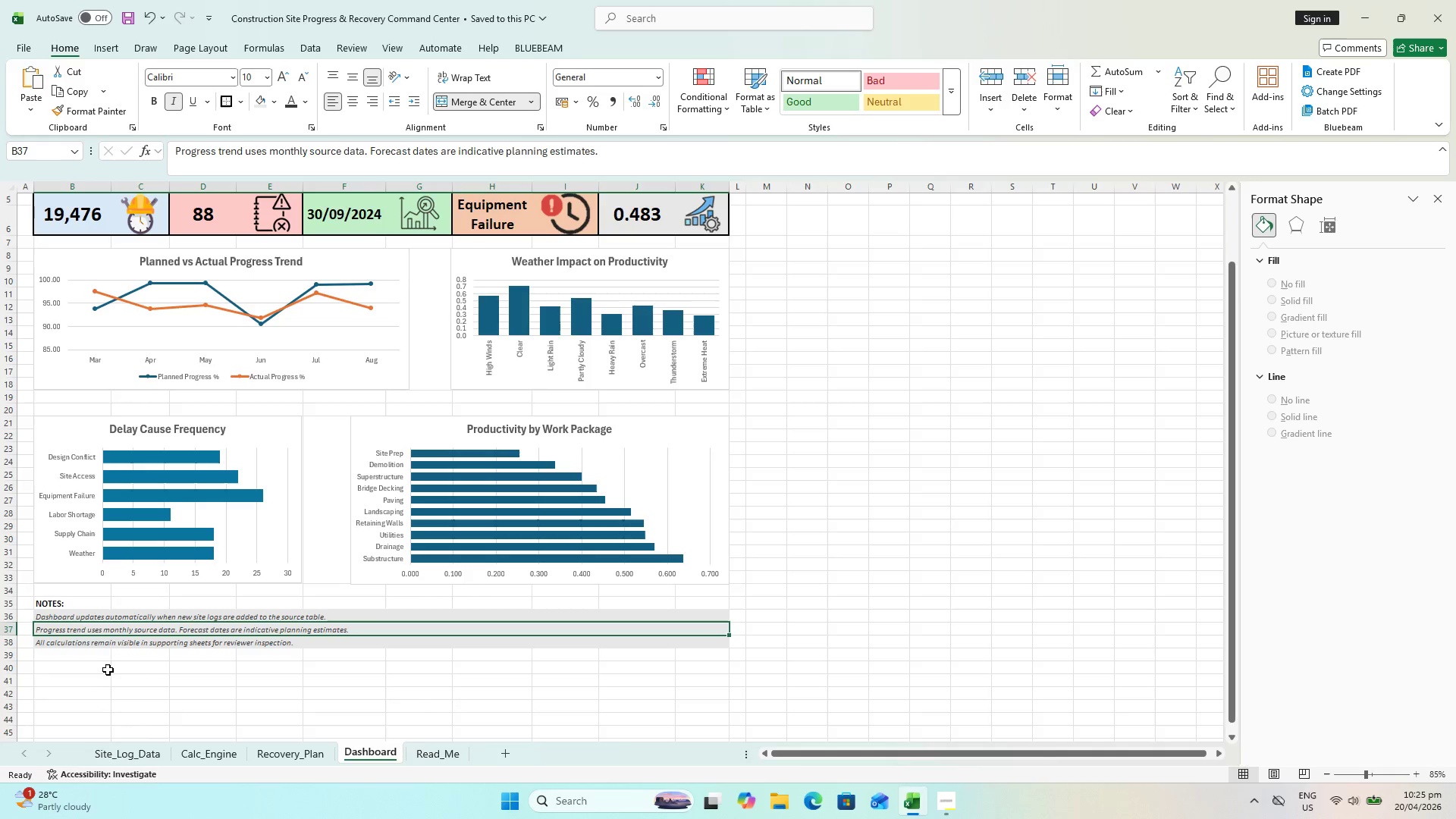 
key(Control+ControlLeft)
 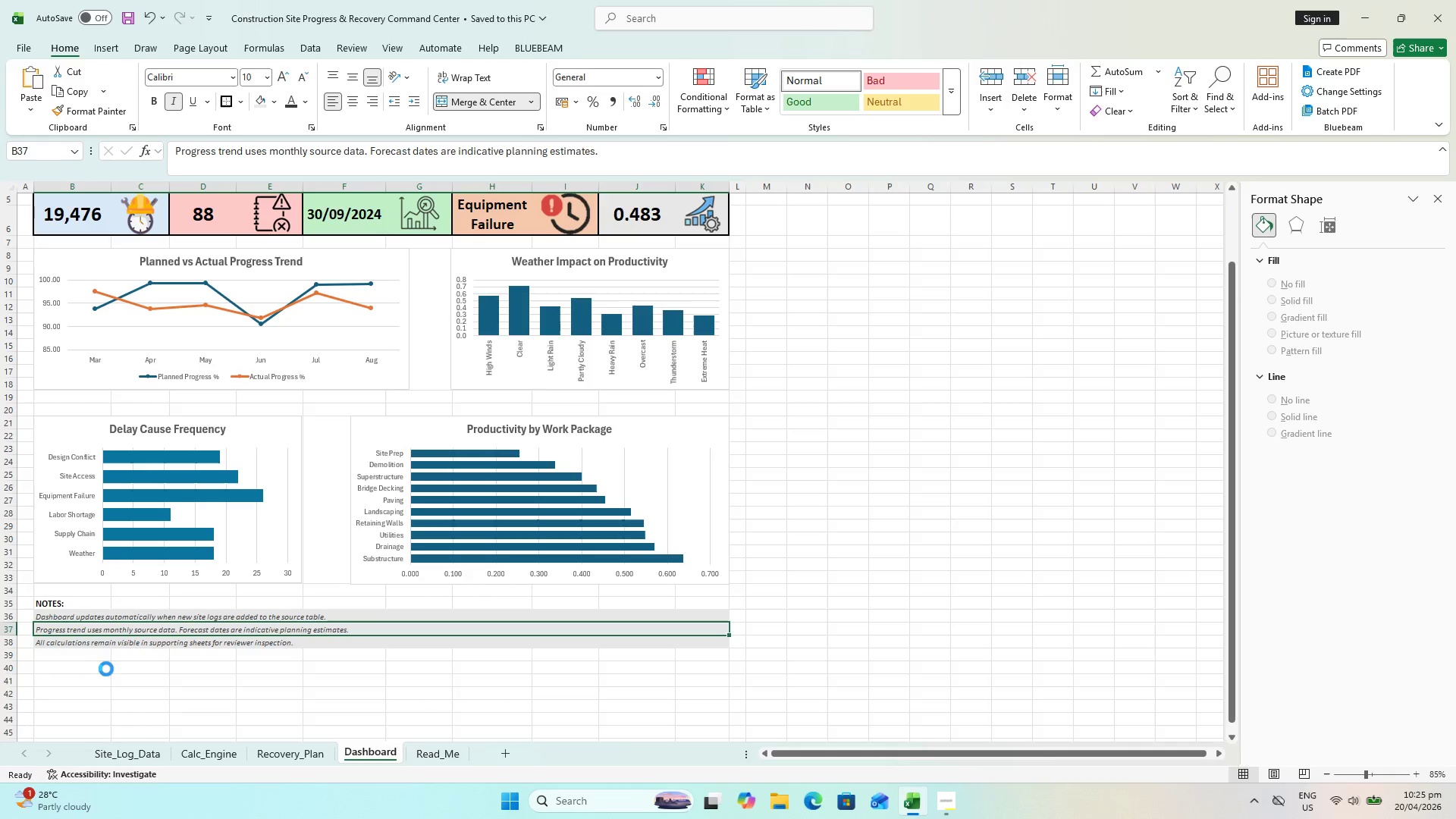 
key(Control+S)
 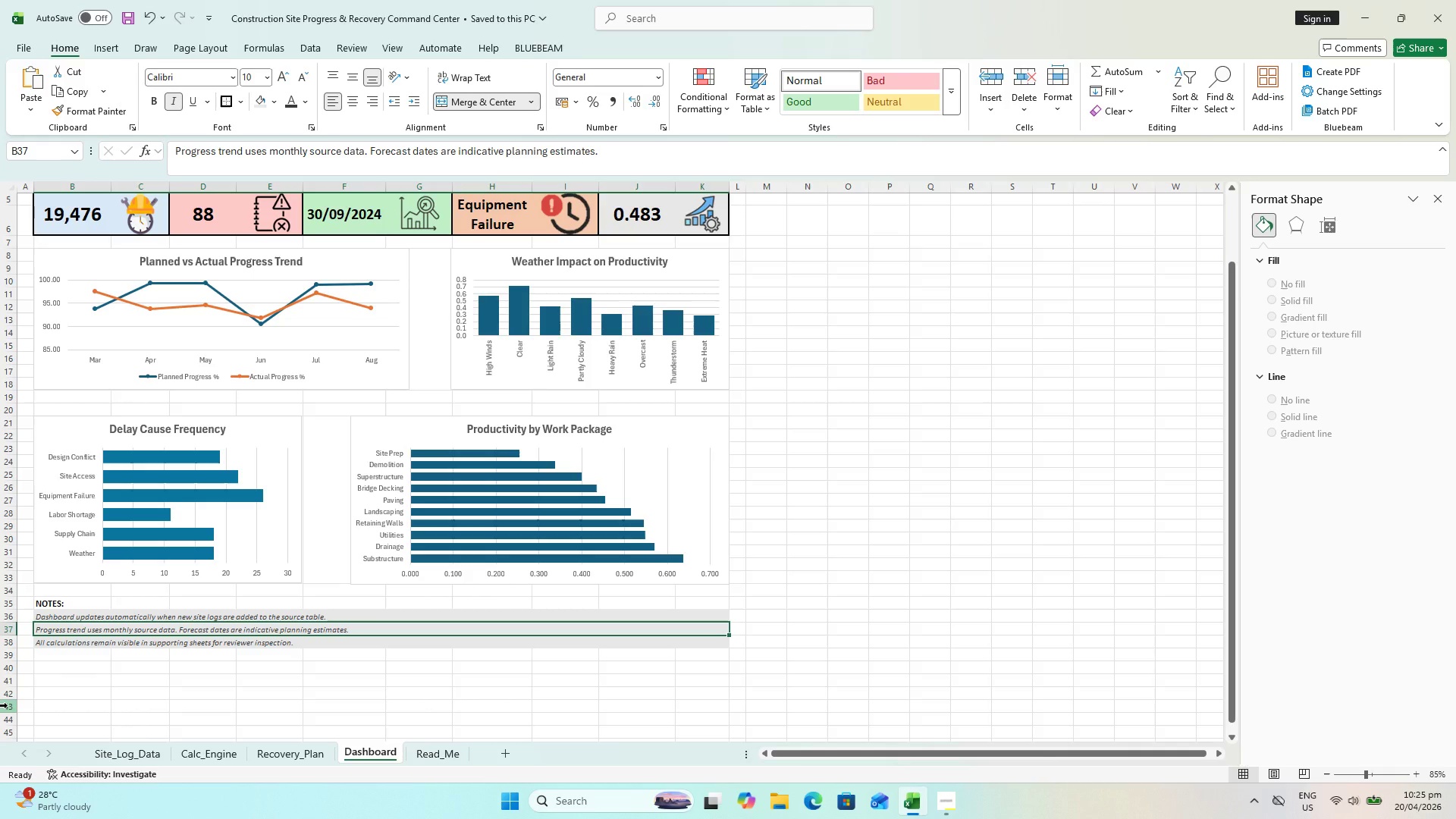 
wait(7.41)
 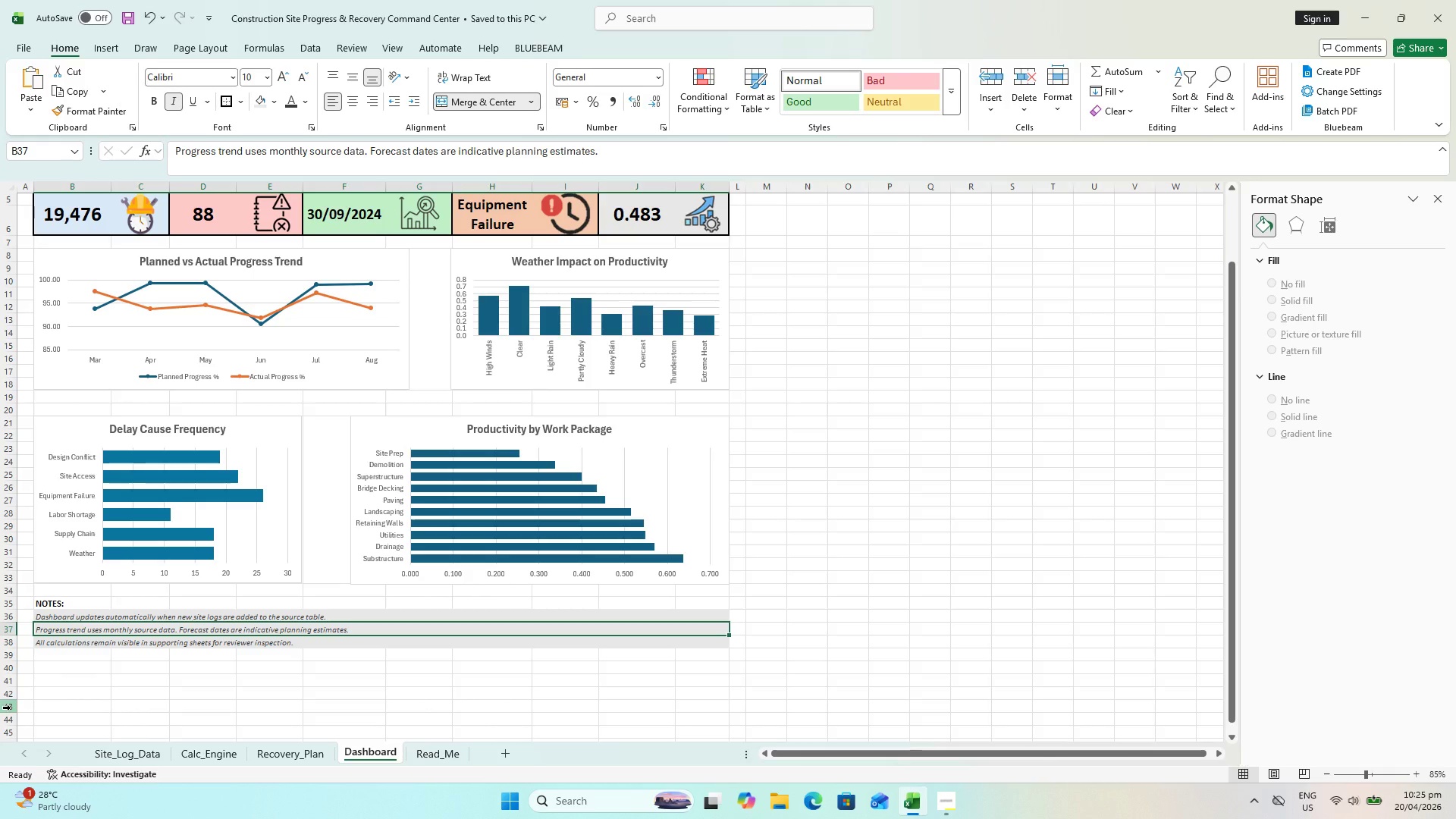 
key(Control+ControlLeft)
 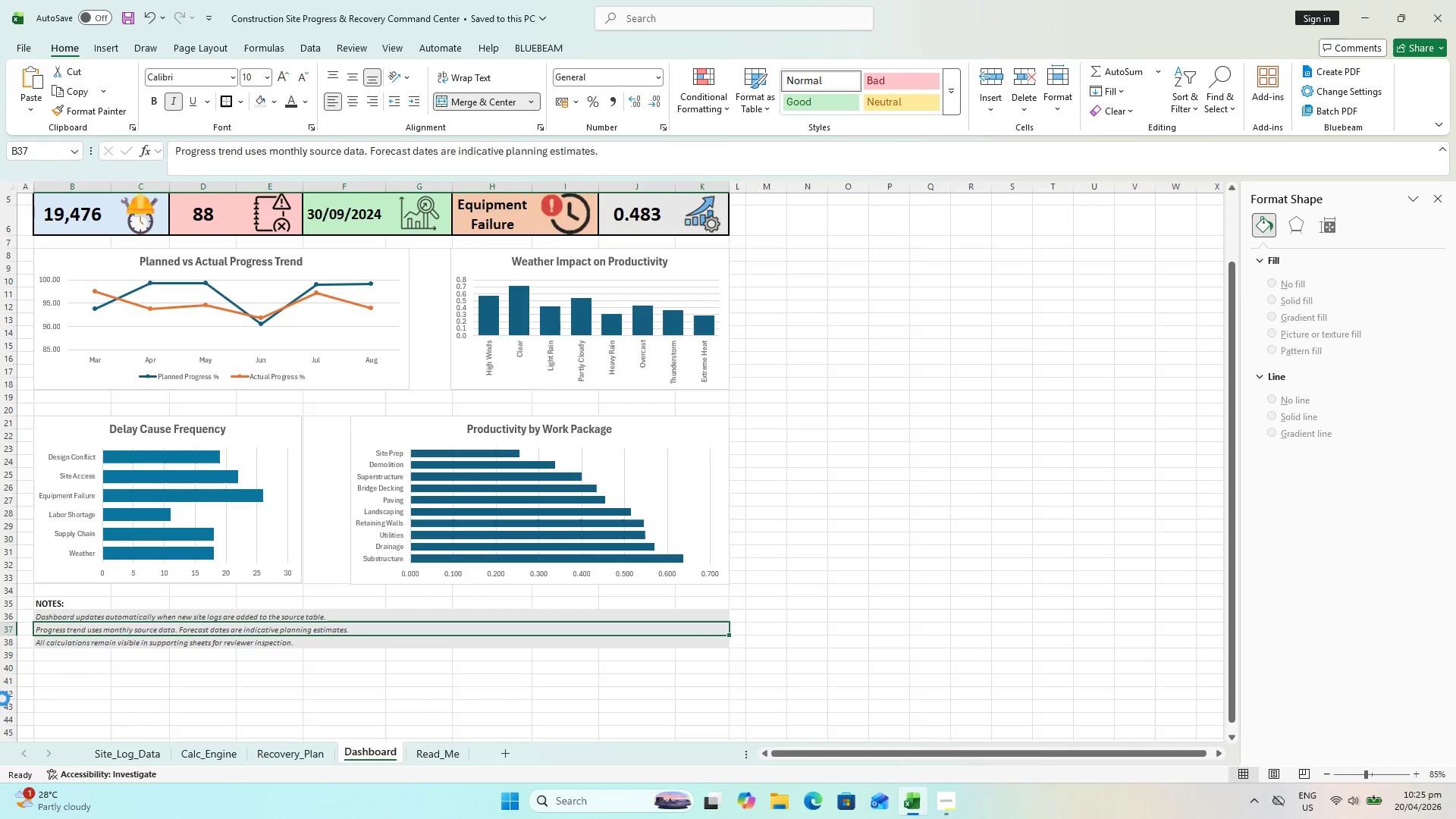 
key(Control+S)
 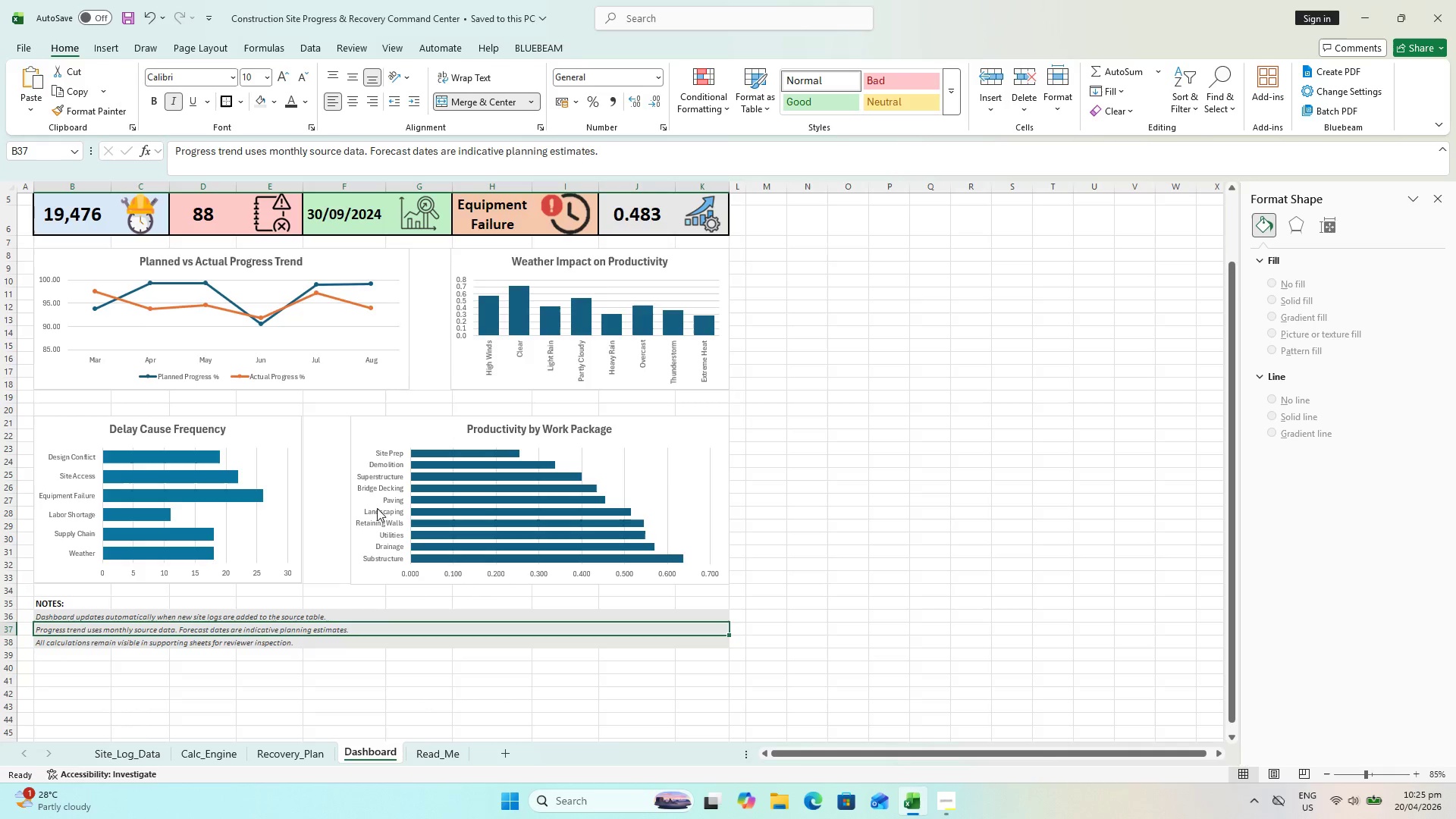 
scroll: coordinate [408, 498], scroll_direction: up, amount: 2.0
 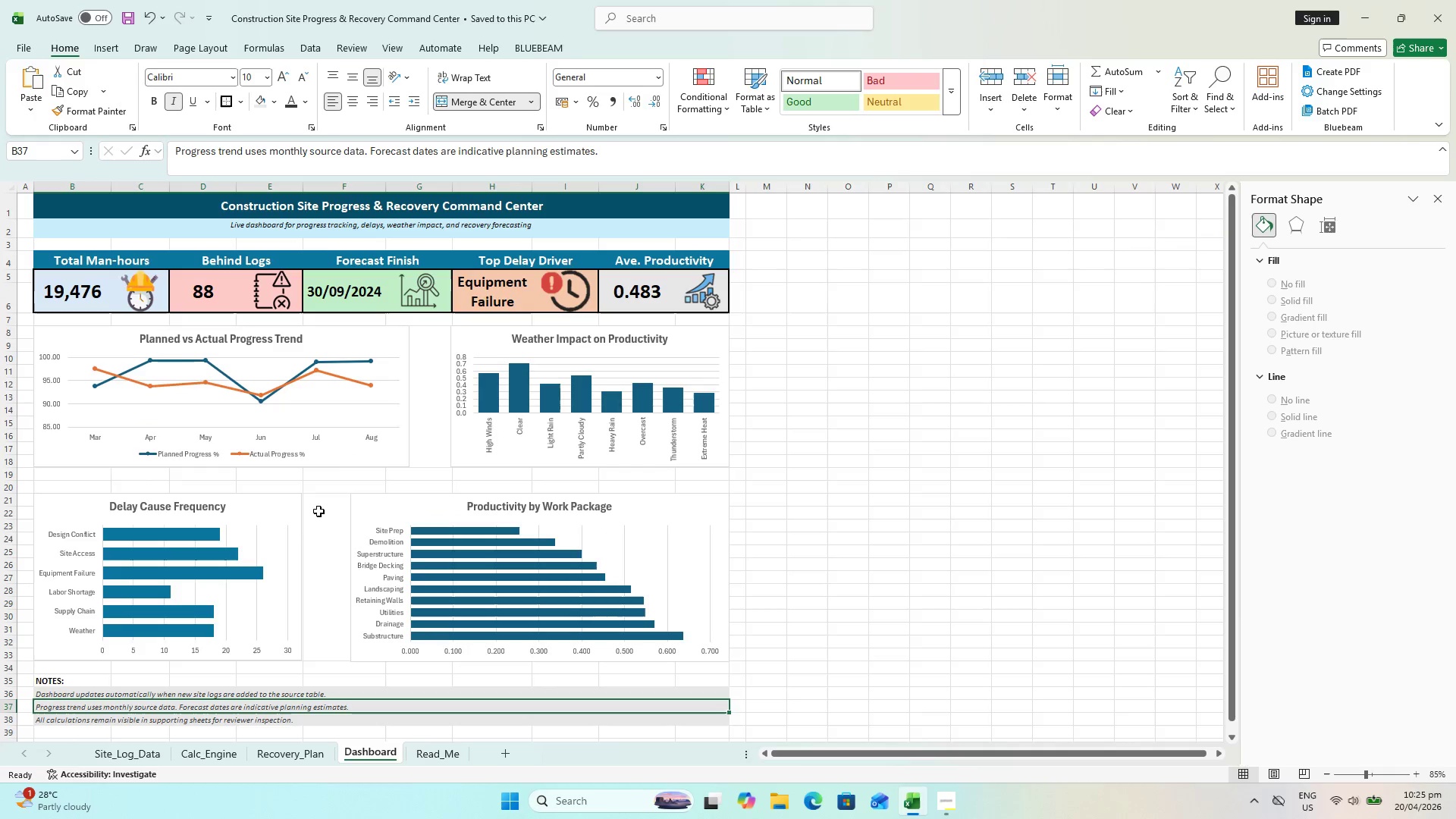 
hold_key(key=ControlLeft, duration=1.08)
 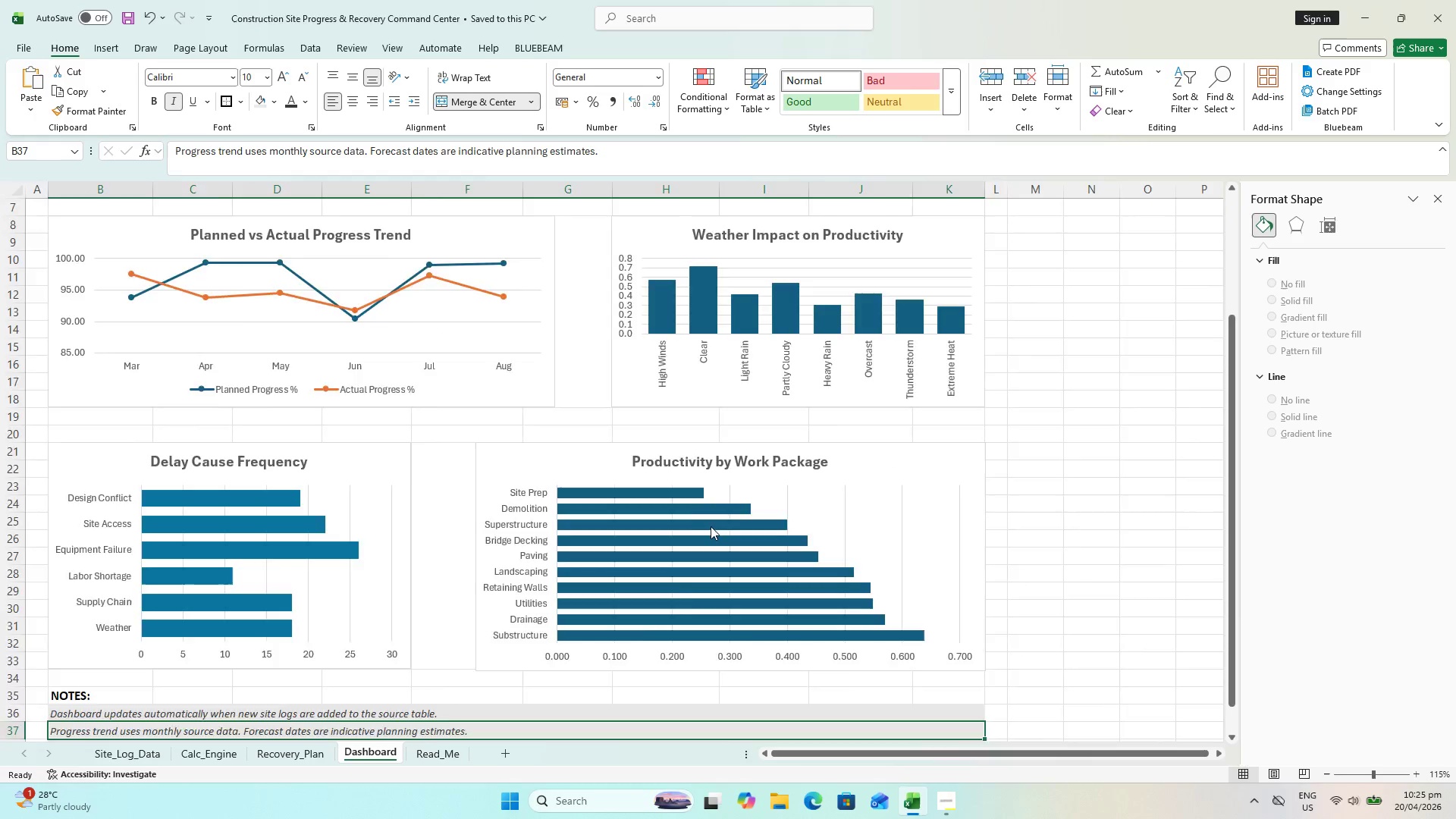 
scroll: coordinate [334, 457], scroll_direction: up, amount: 4.0
 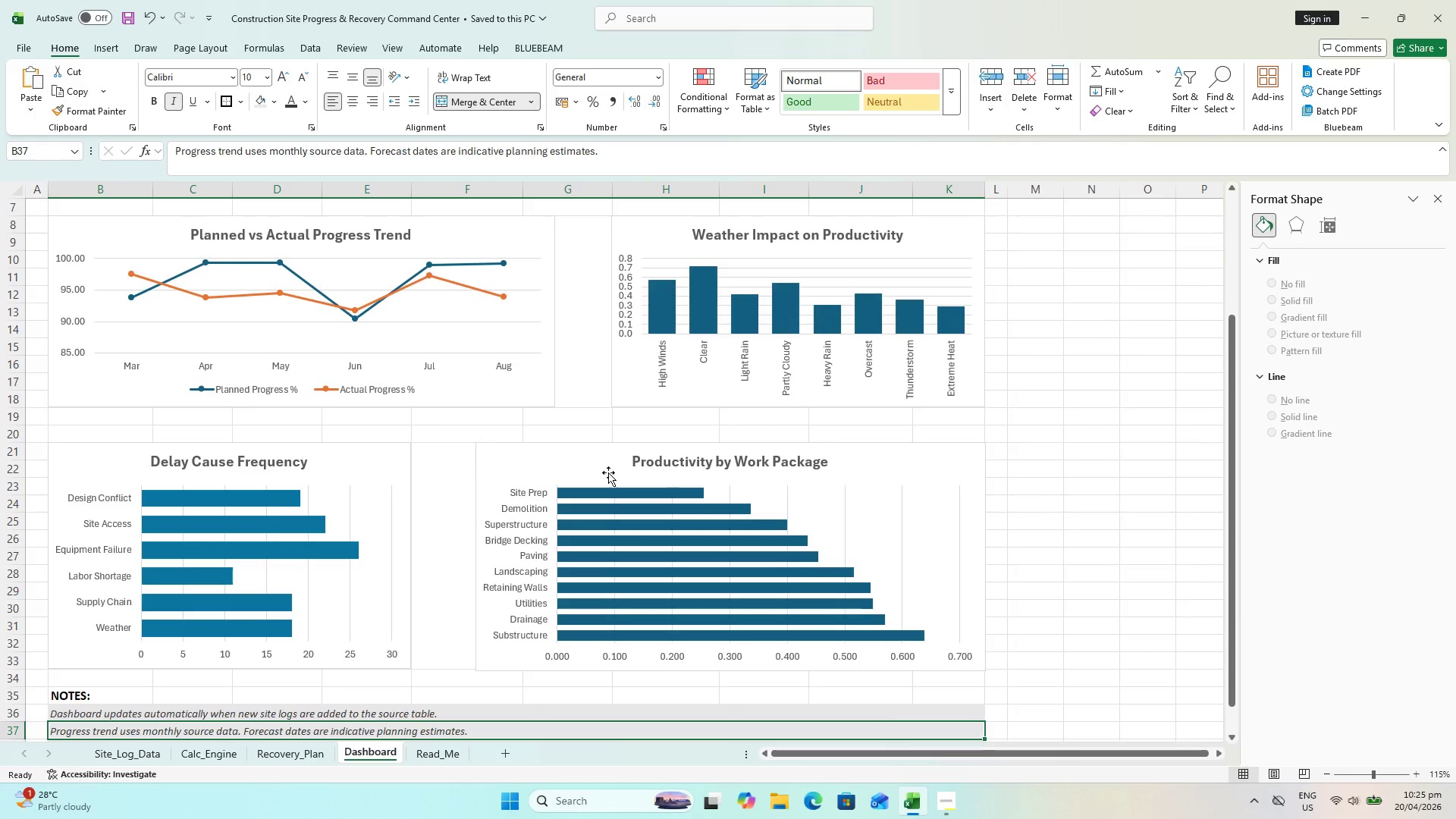 
scroll: coordinate [708, 529], scroll_direction: down, amount: 2.0
 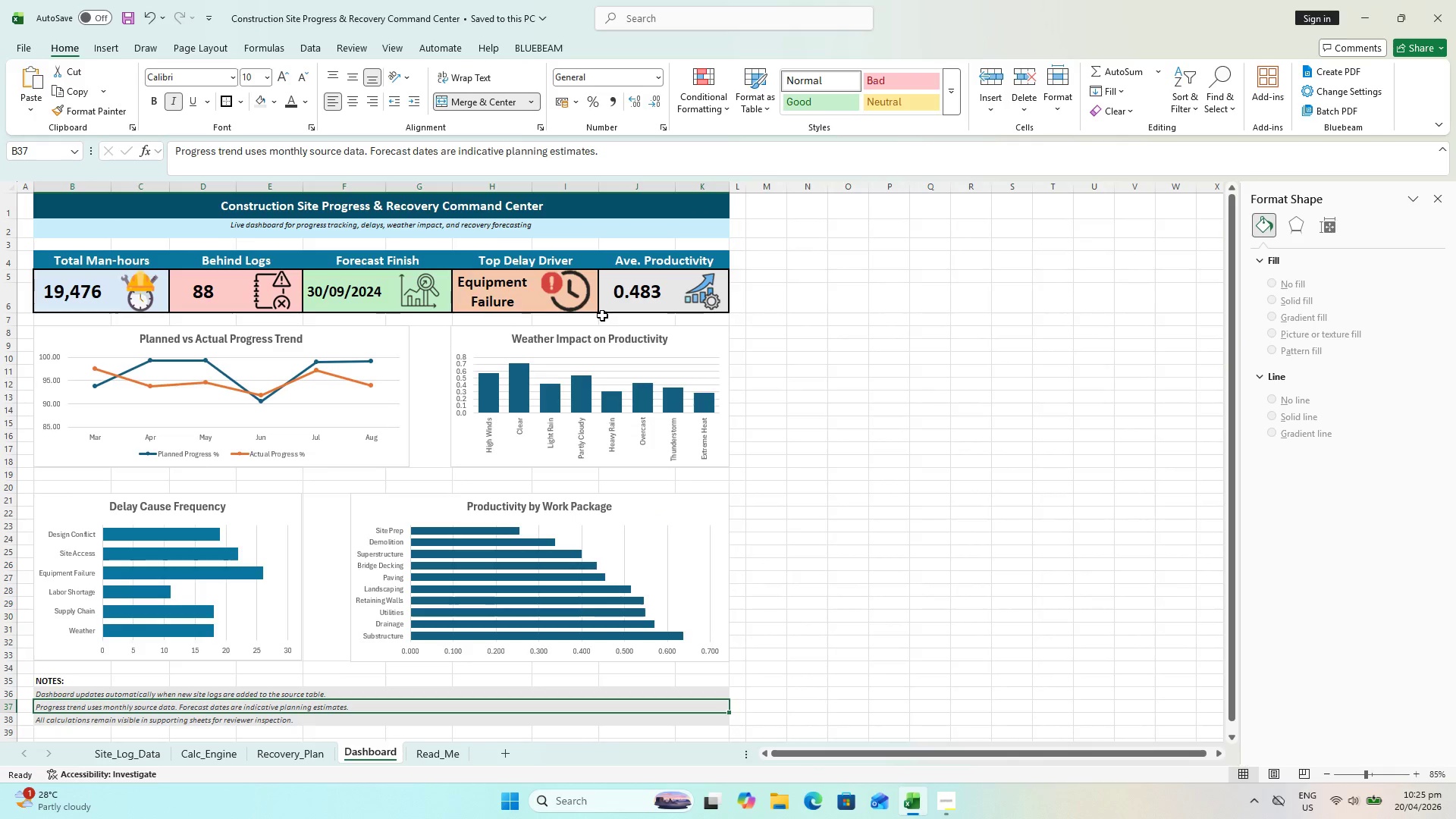 
key(Control+S)
 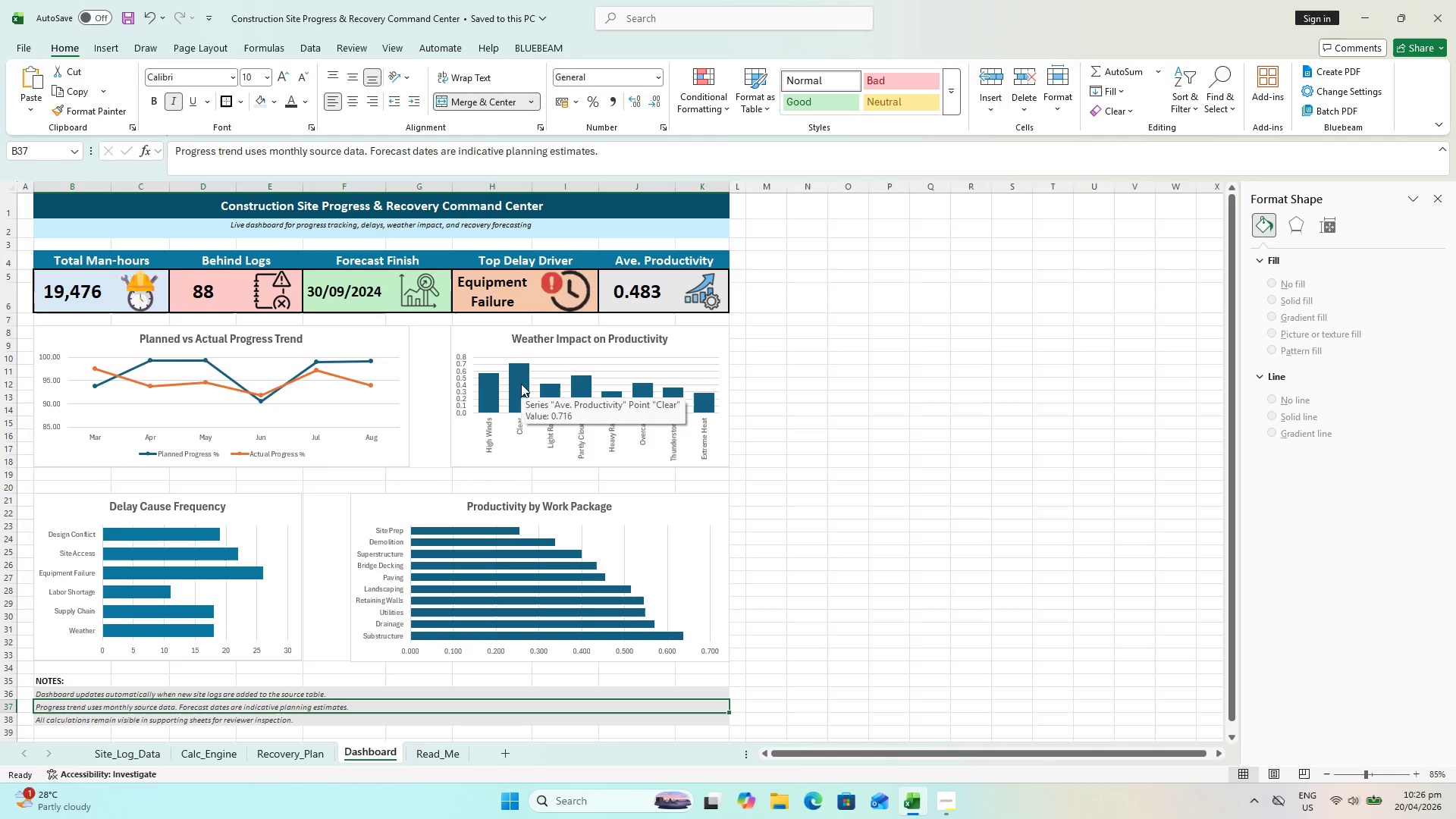 
wait(24.26)
 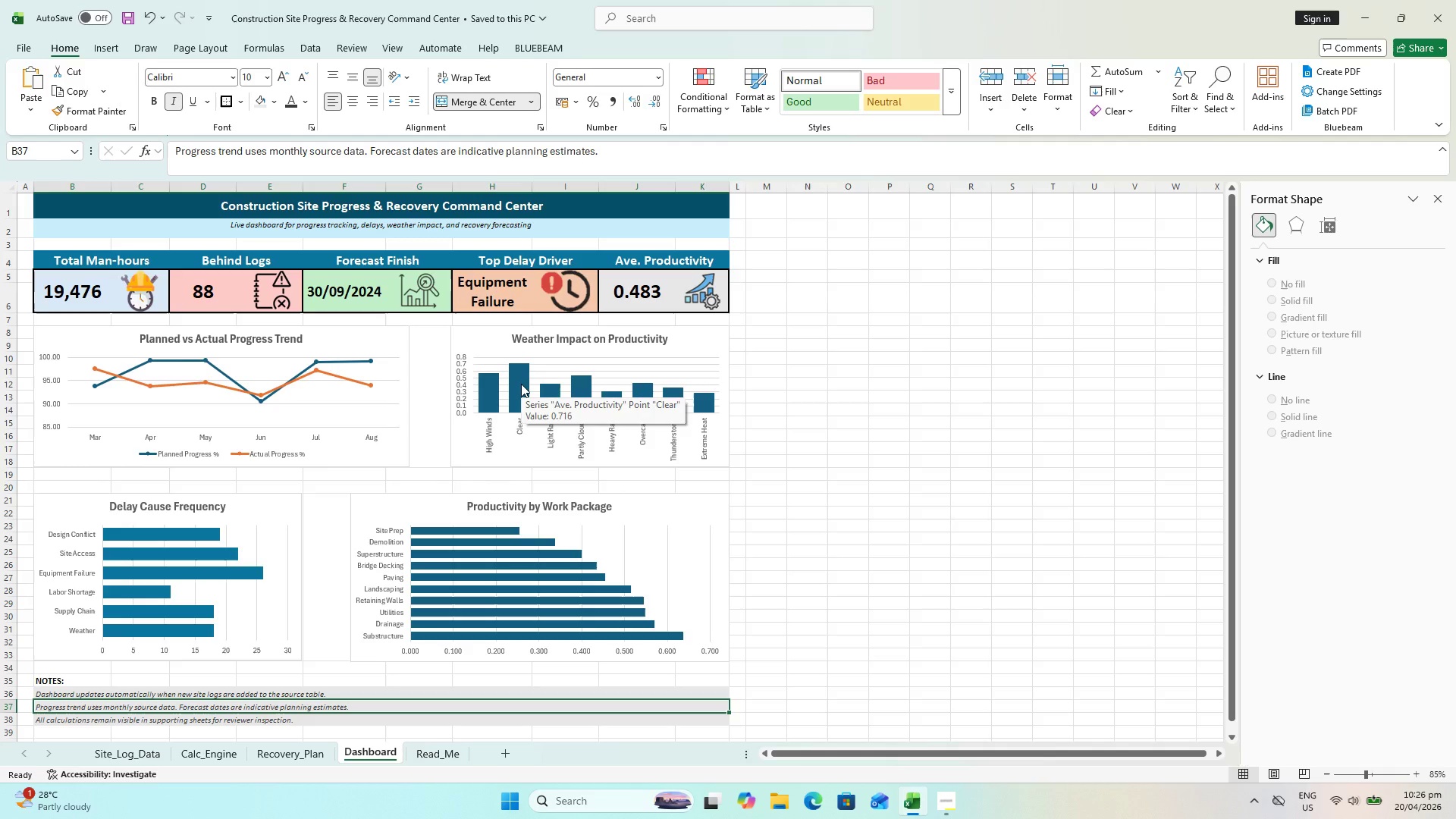 
left_click([435, 505])
 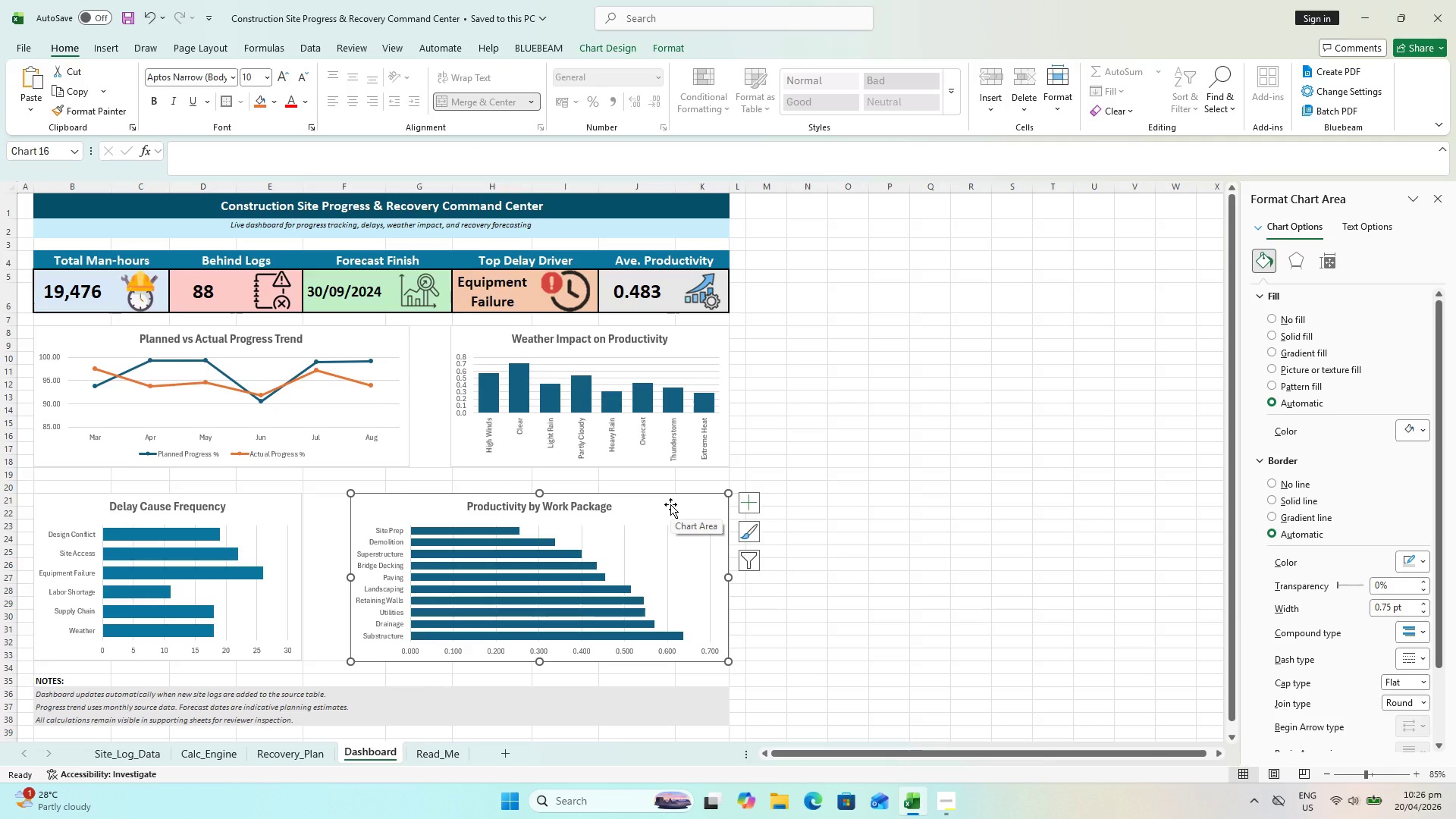 
wait(19.94)
 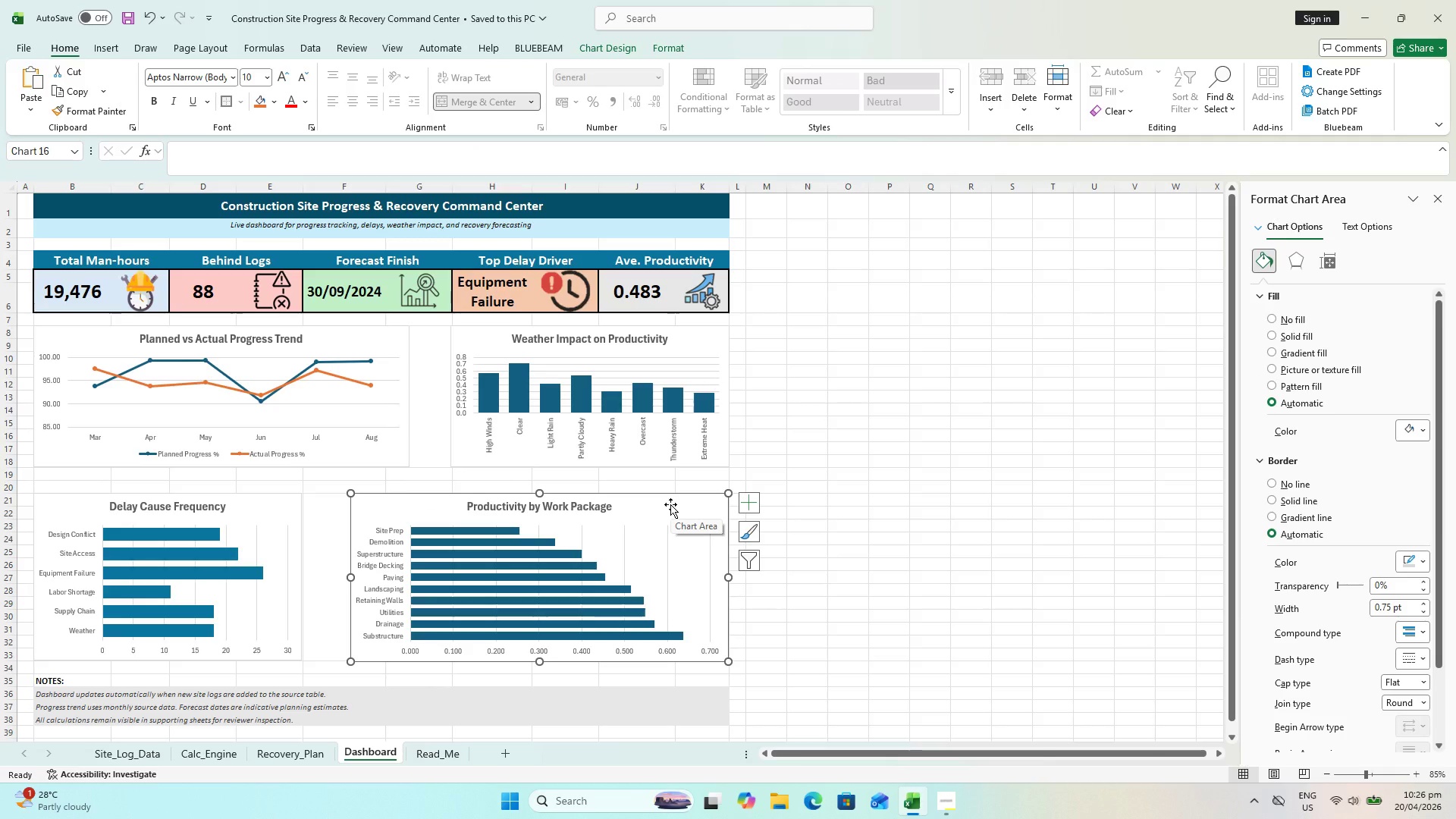 
key(Alt+AltLeft)
 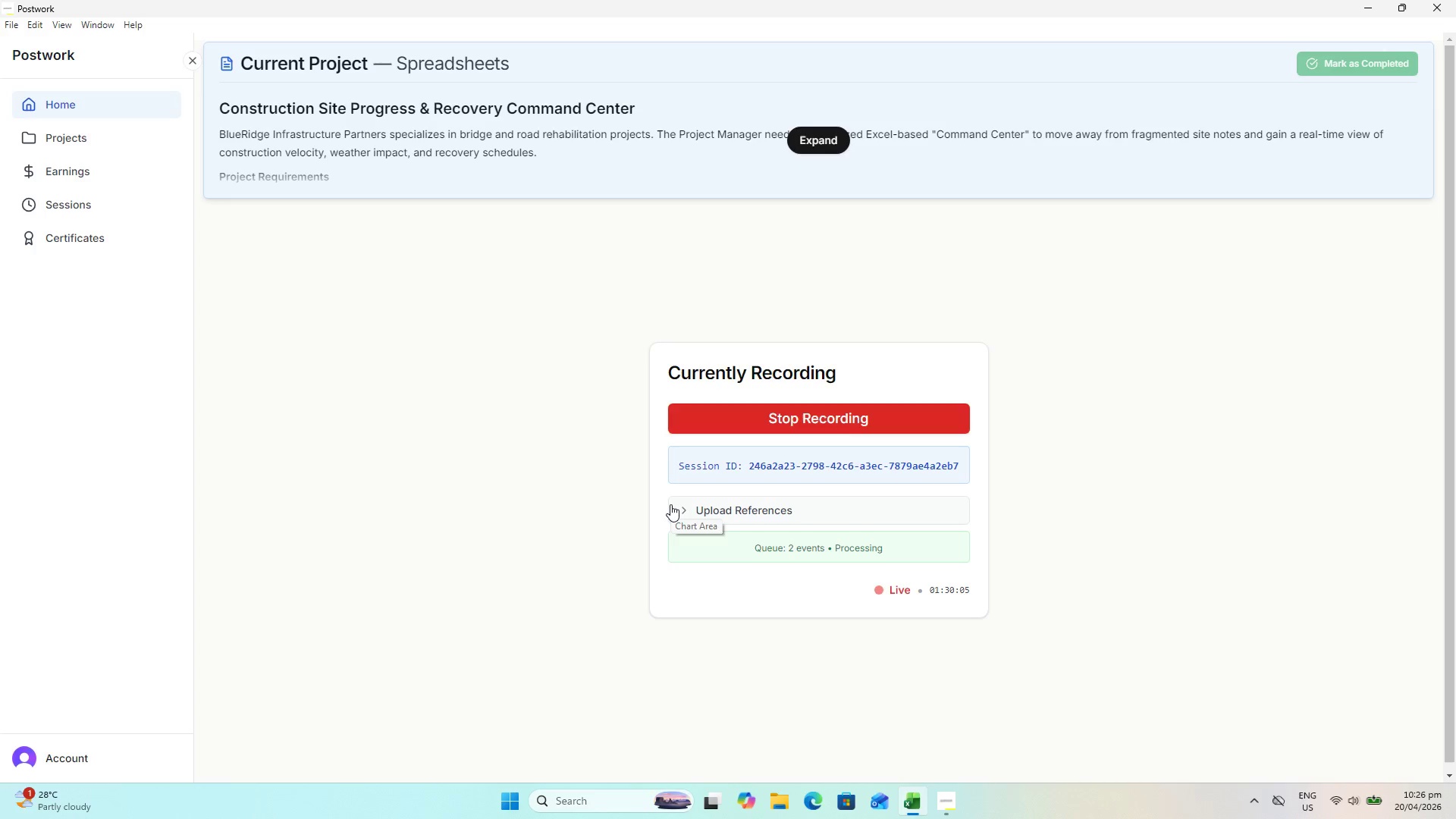 
key(Alt+Tab)